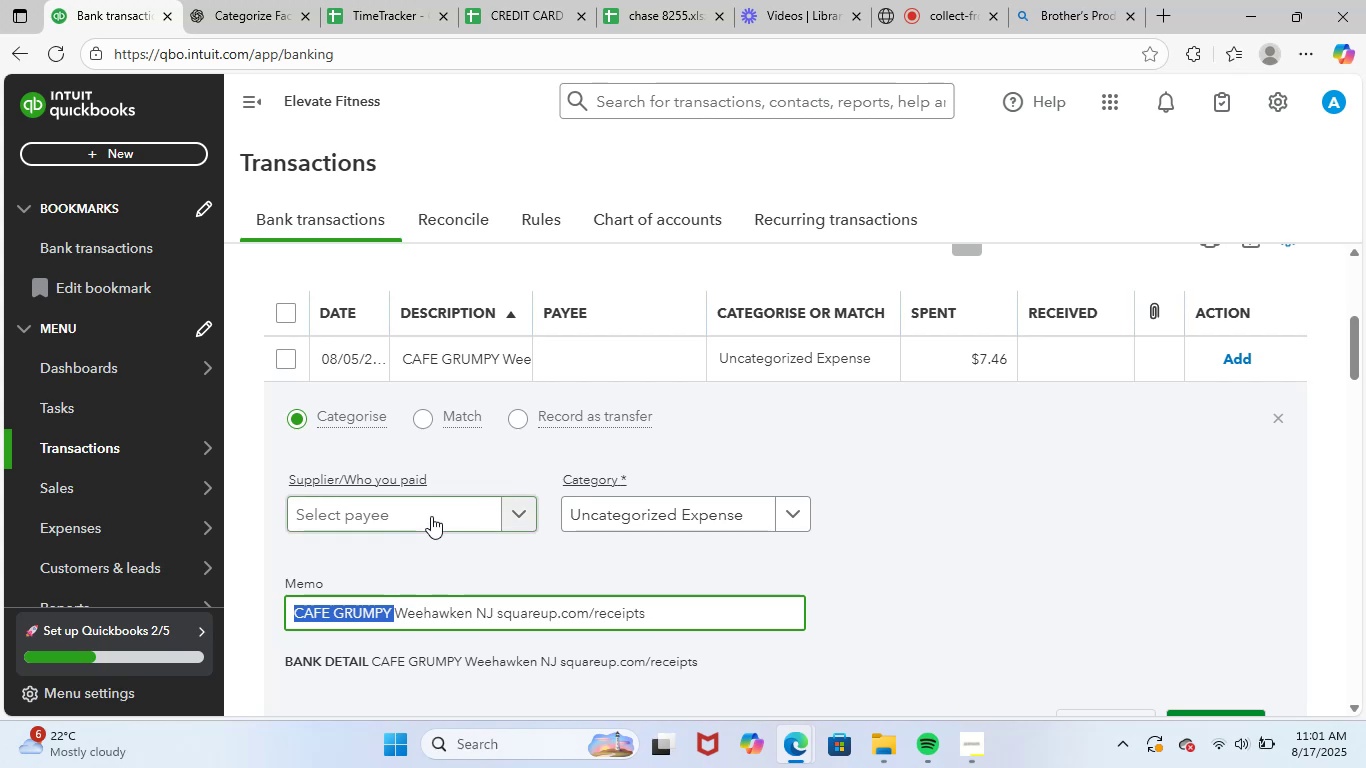 
key(Control+V)
 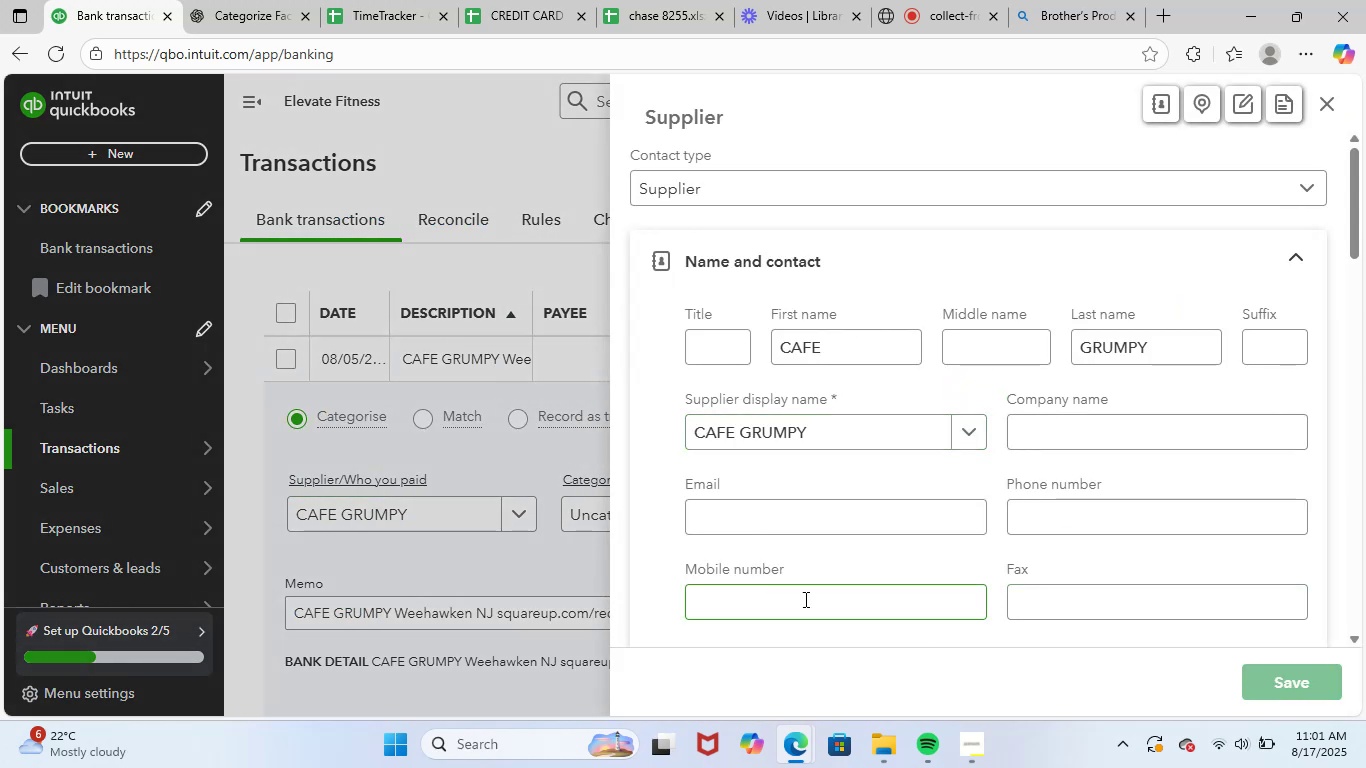 
wait(6.27)
 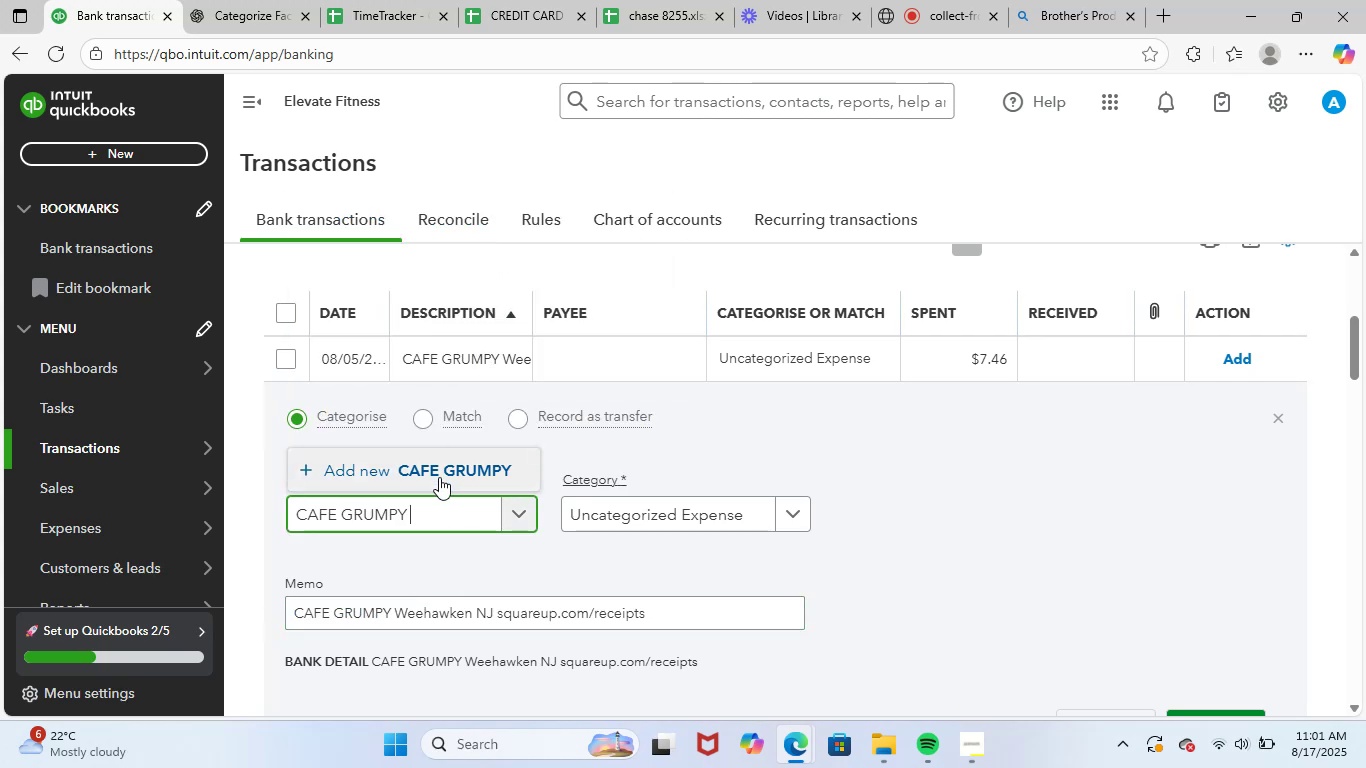 
left_click([634, 508])
 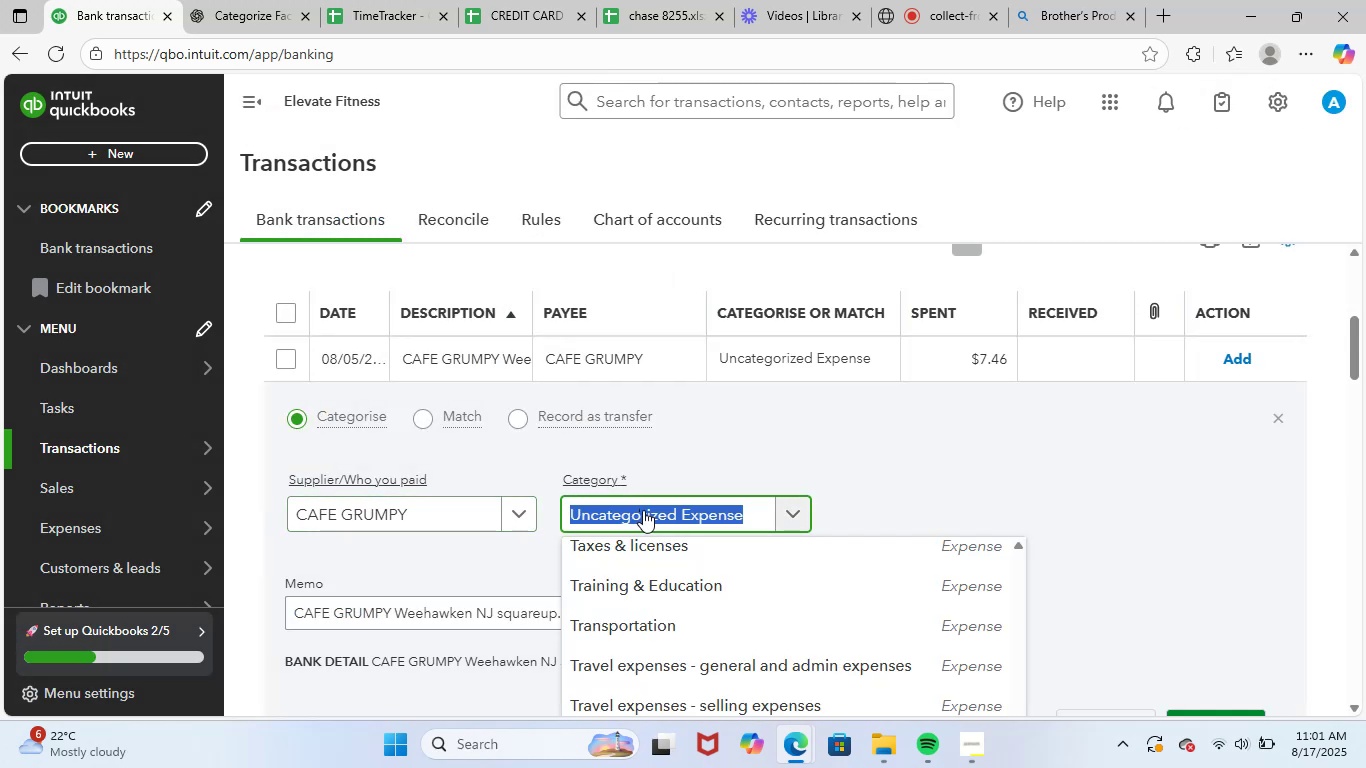 
type(meals)
 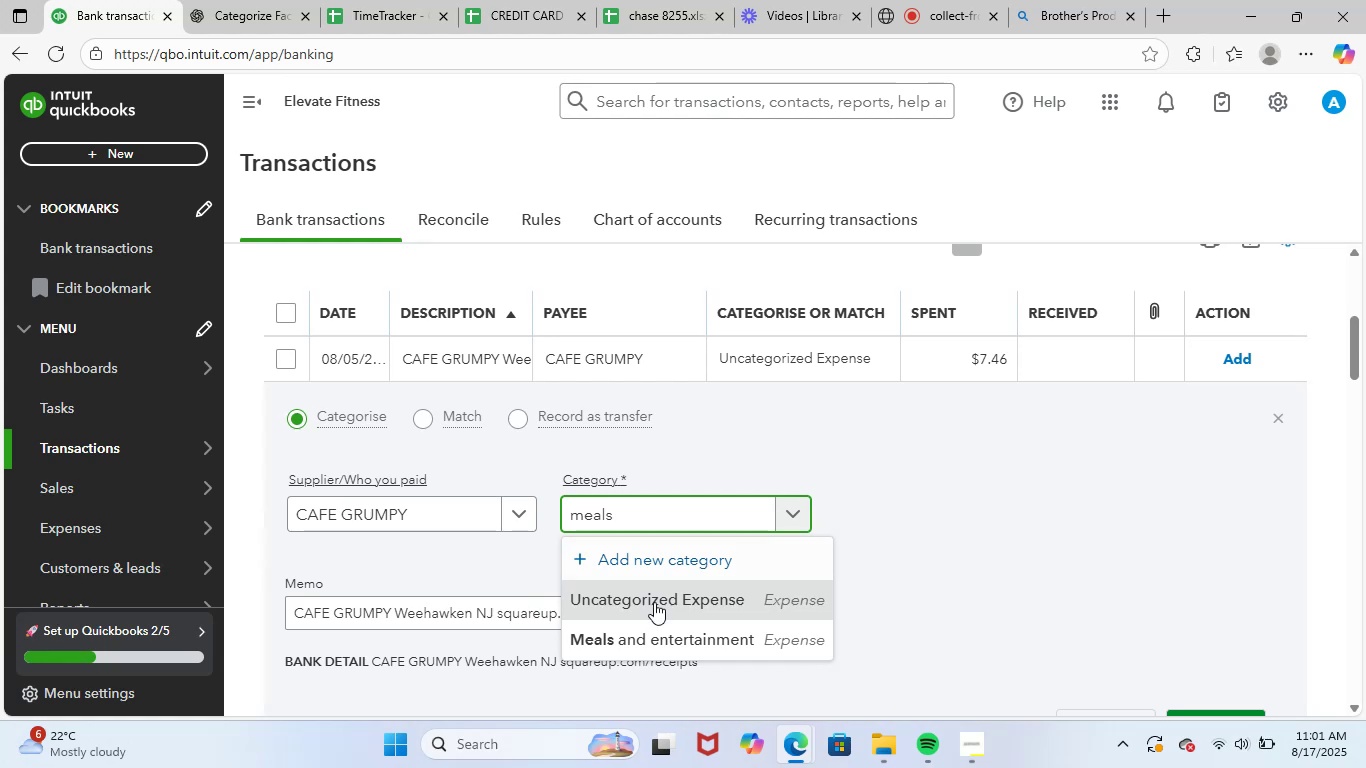 
left_click([617, 646])
 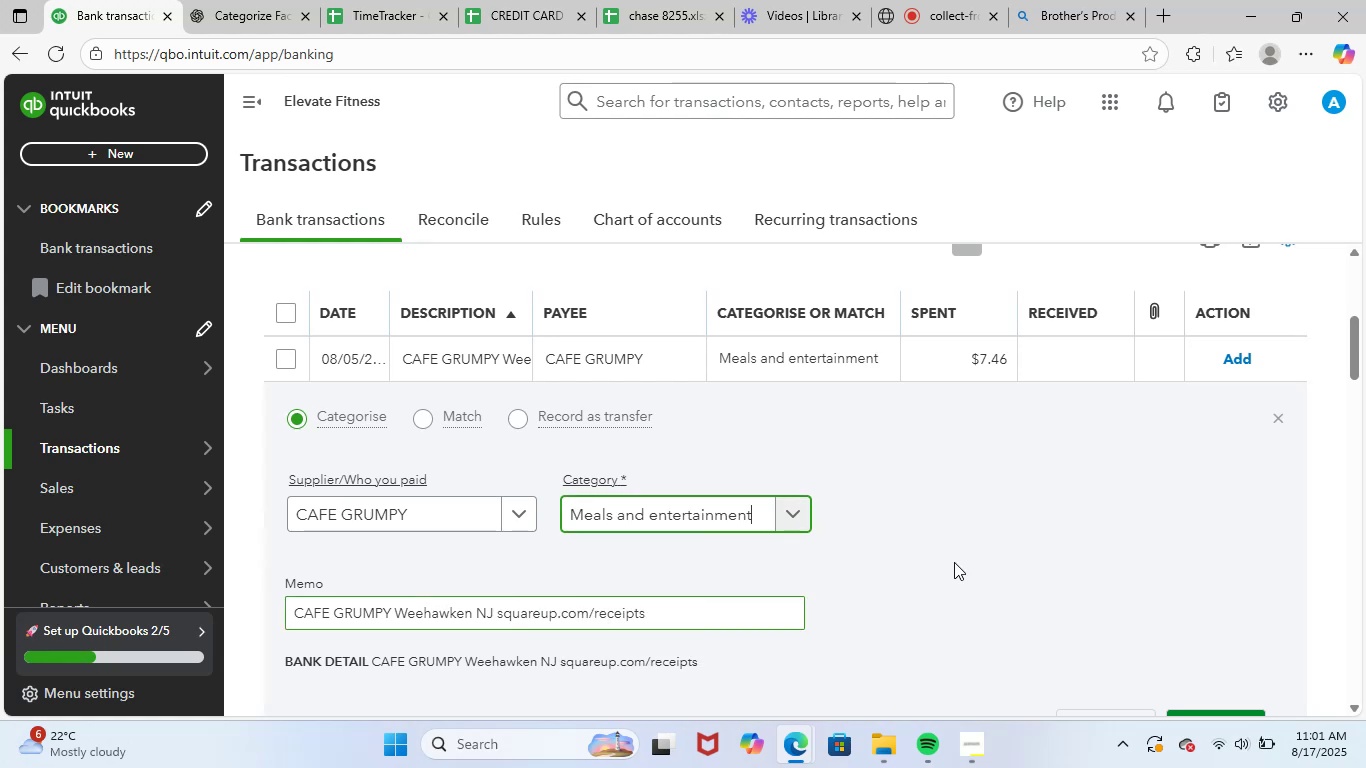 
scroll: coordinate [996, 550], scroll_direction: down, amount: 2.0
 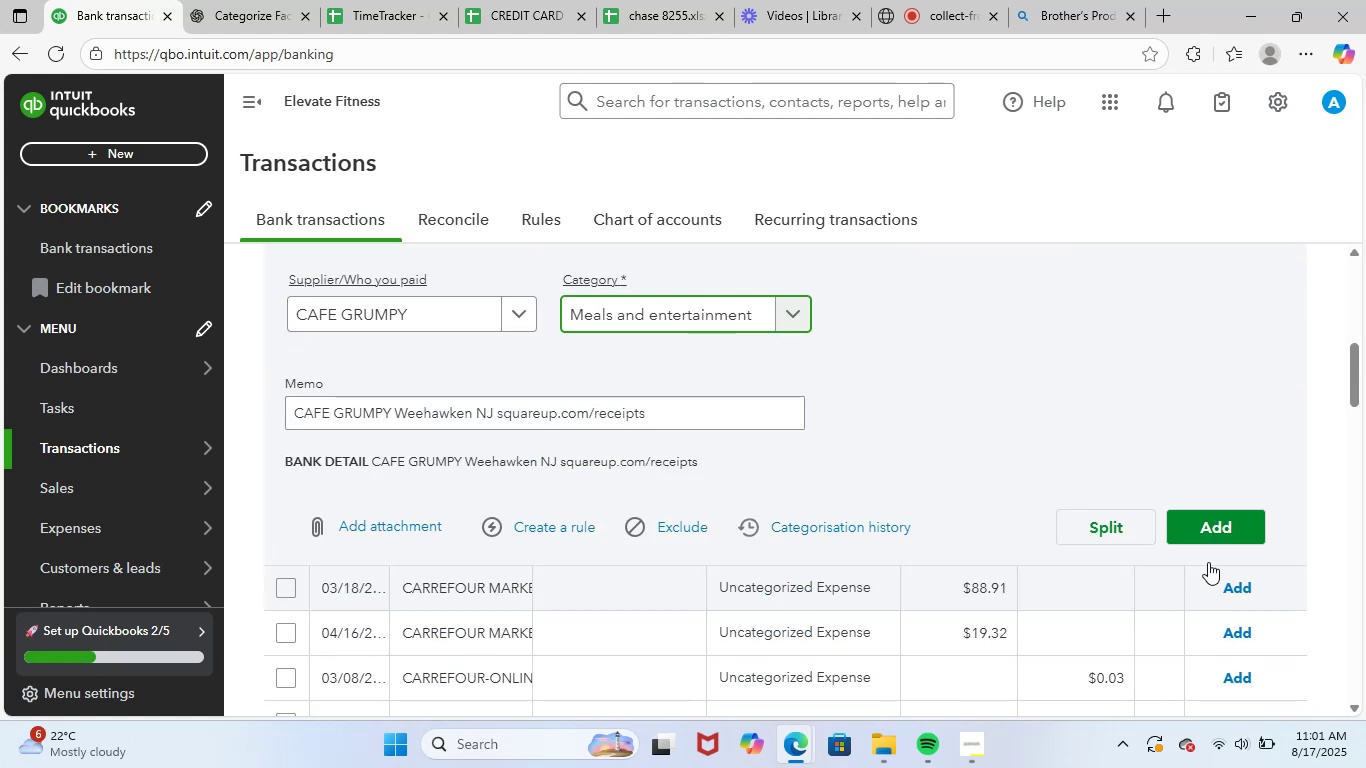 
left_click([1216, 533])
 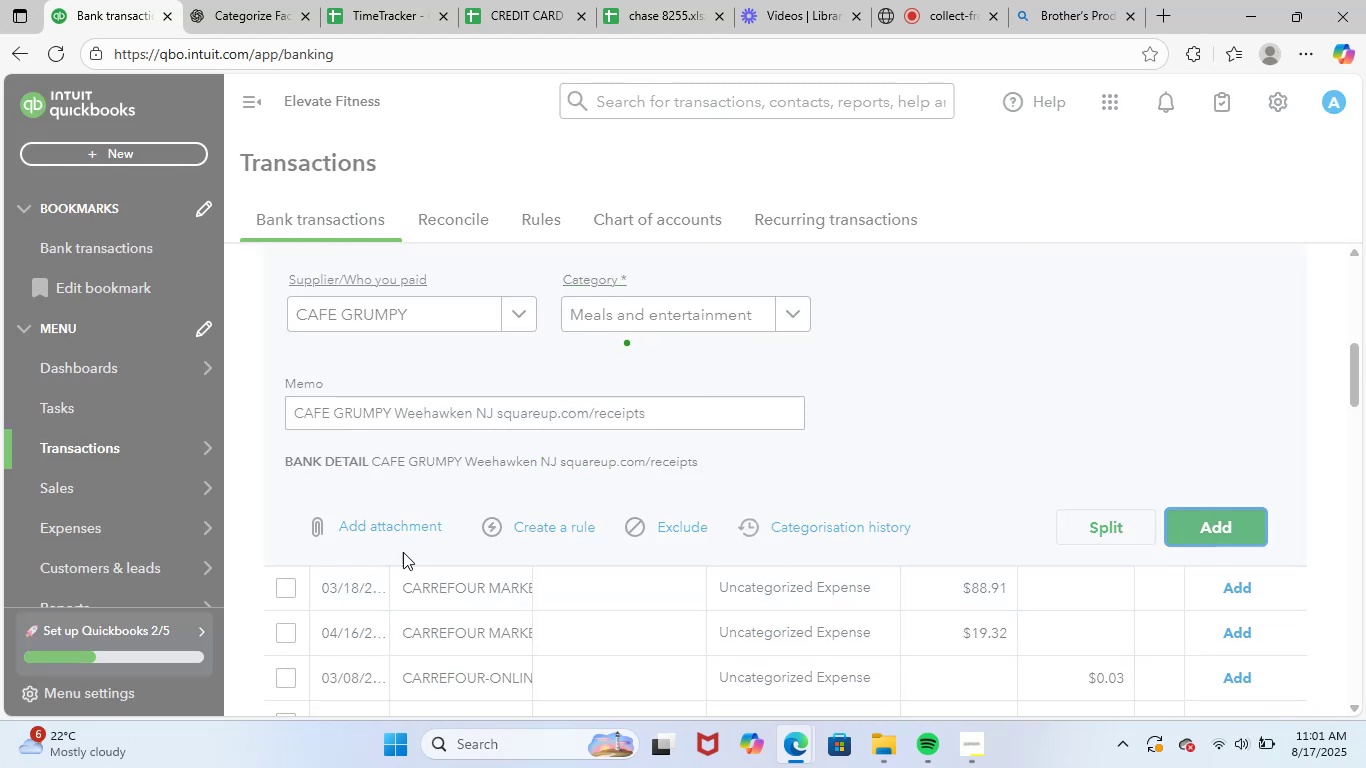 
scroll: coordinate [629, 532], scroll_direction: up, amount: 2.0
 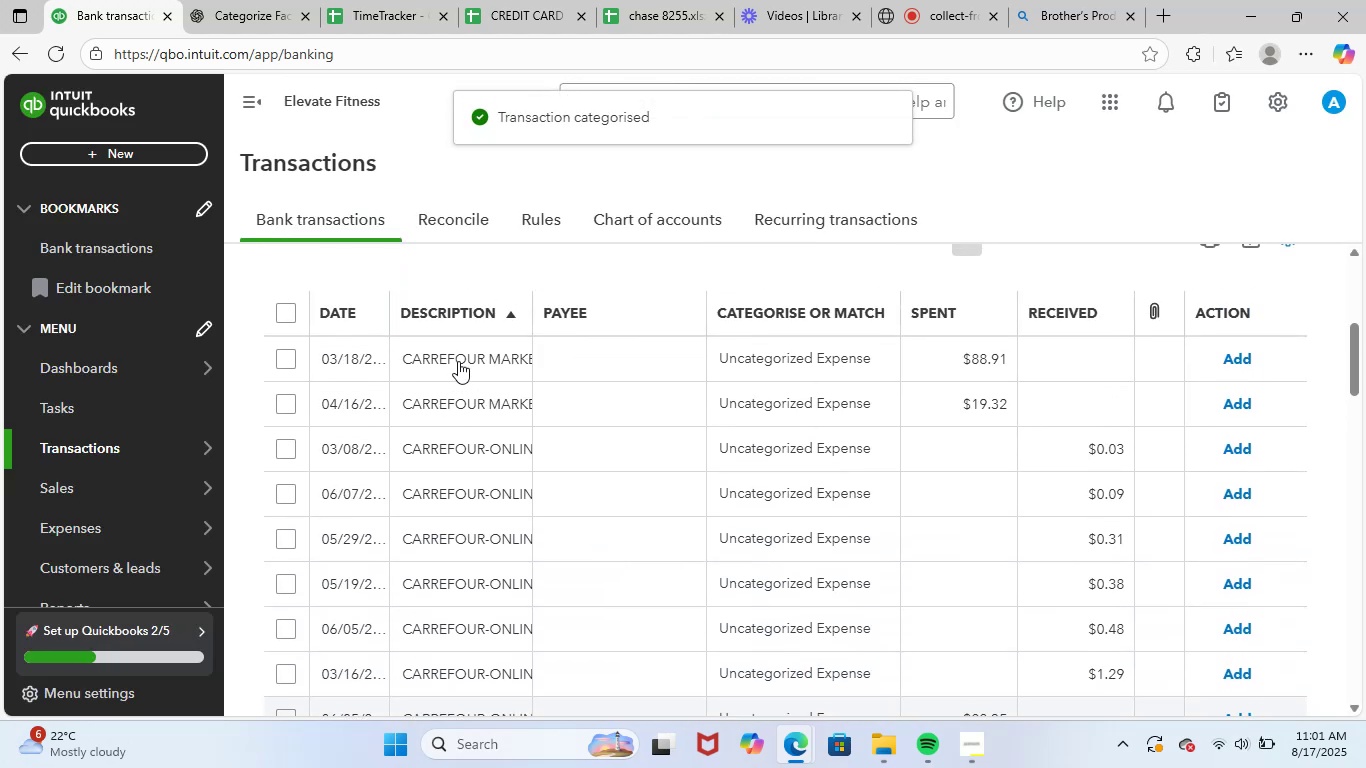 
left_click([459, 360])
 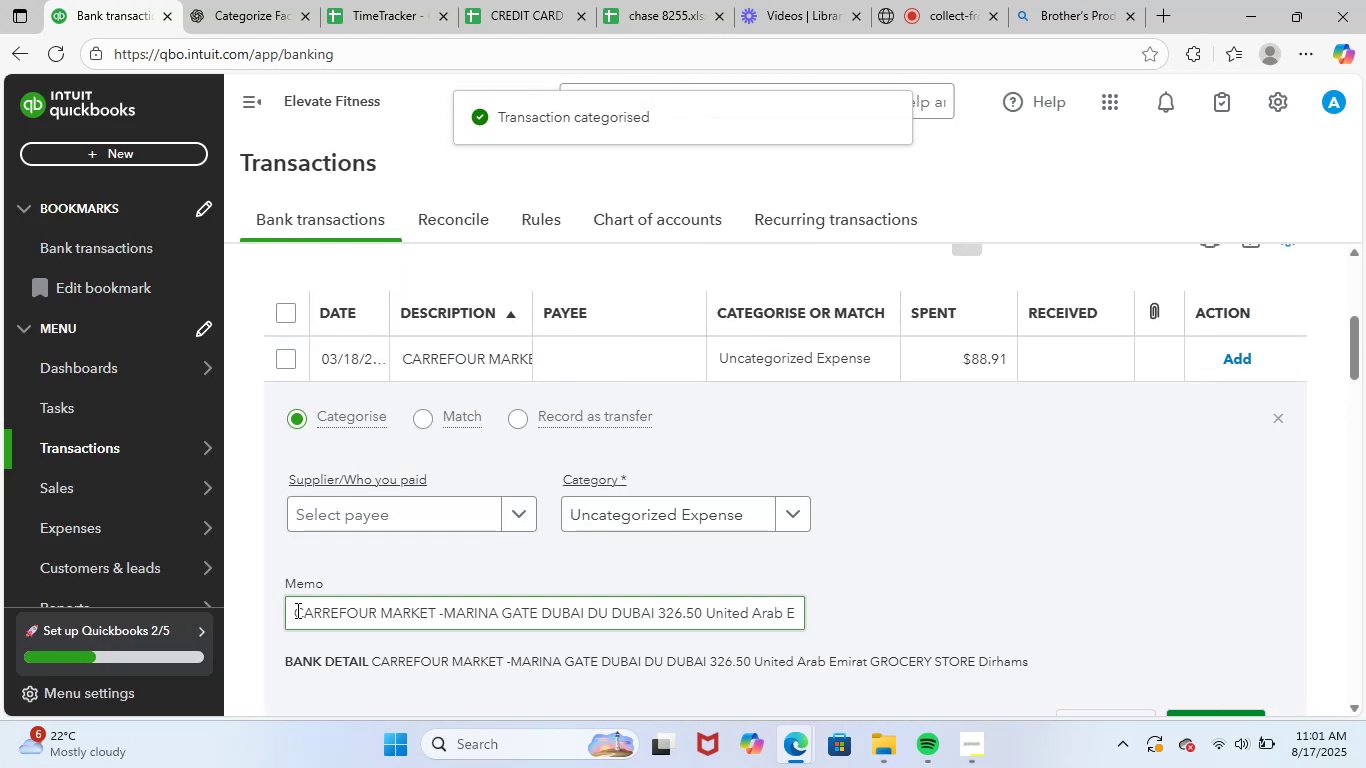 
left_click_drag(start_coordinate=[293, 611], to_coordinate=[1031, 618])
 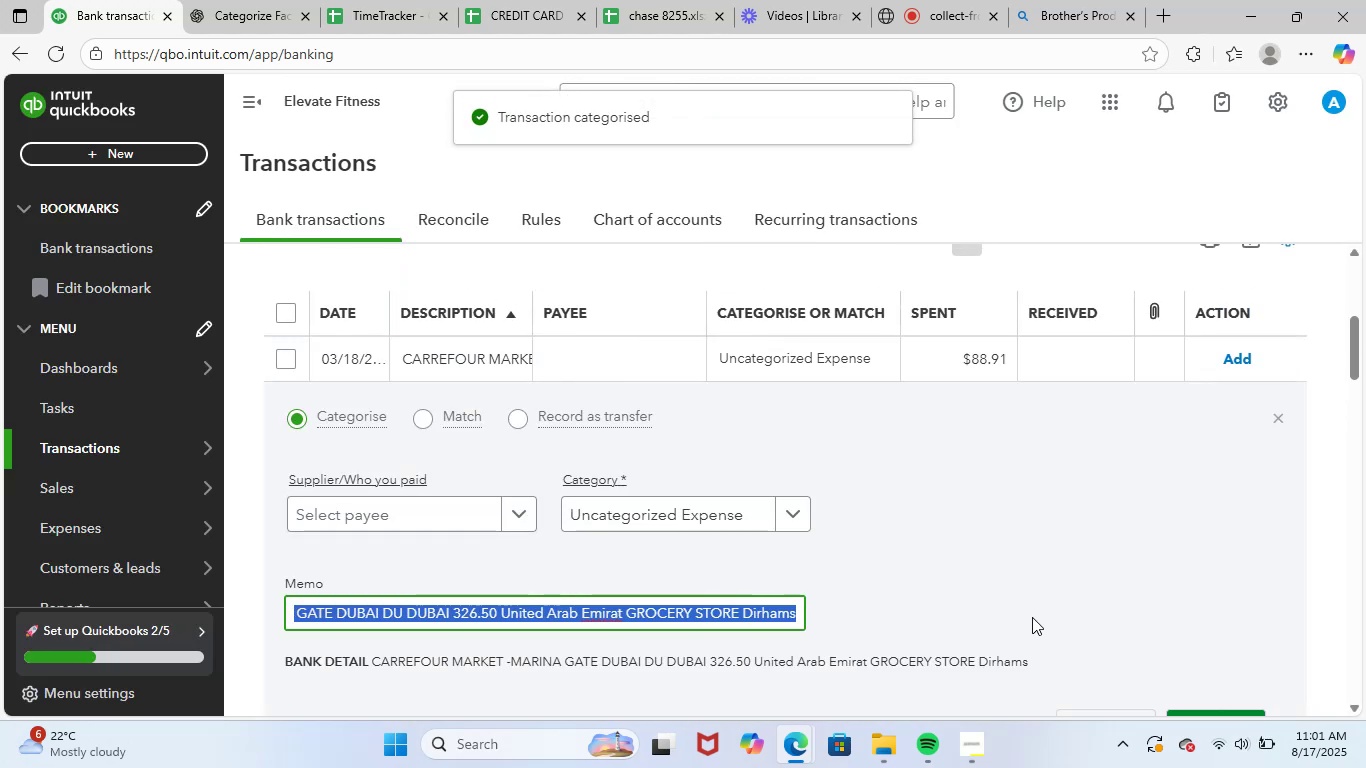 
key(Control+ControlLeft)
 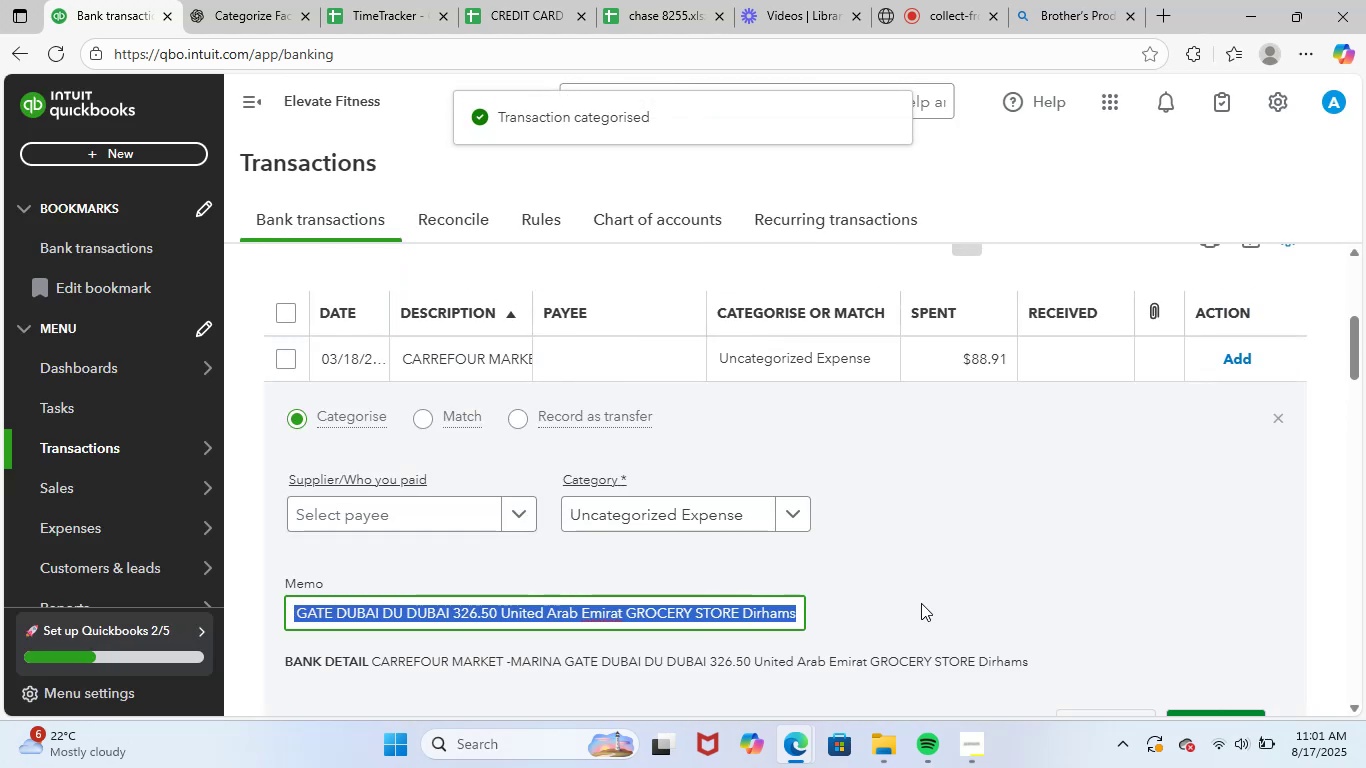 
key(Control+C)
 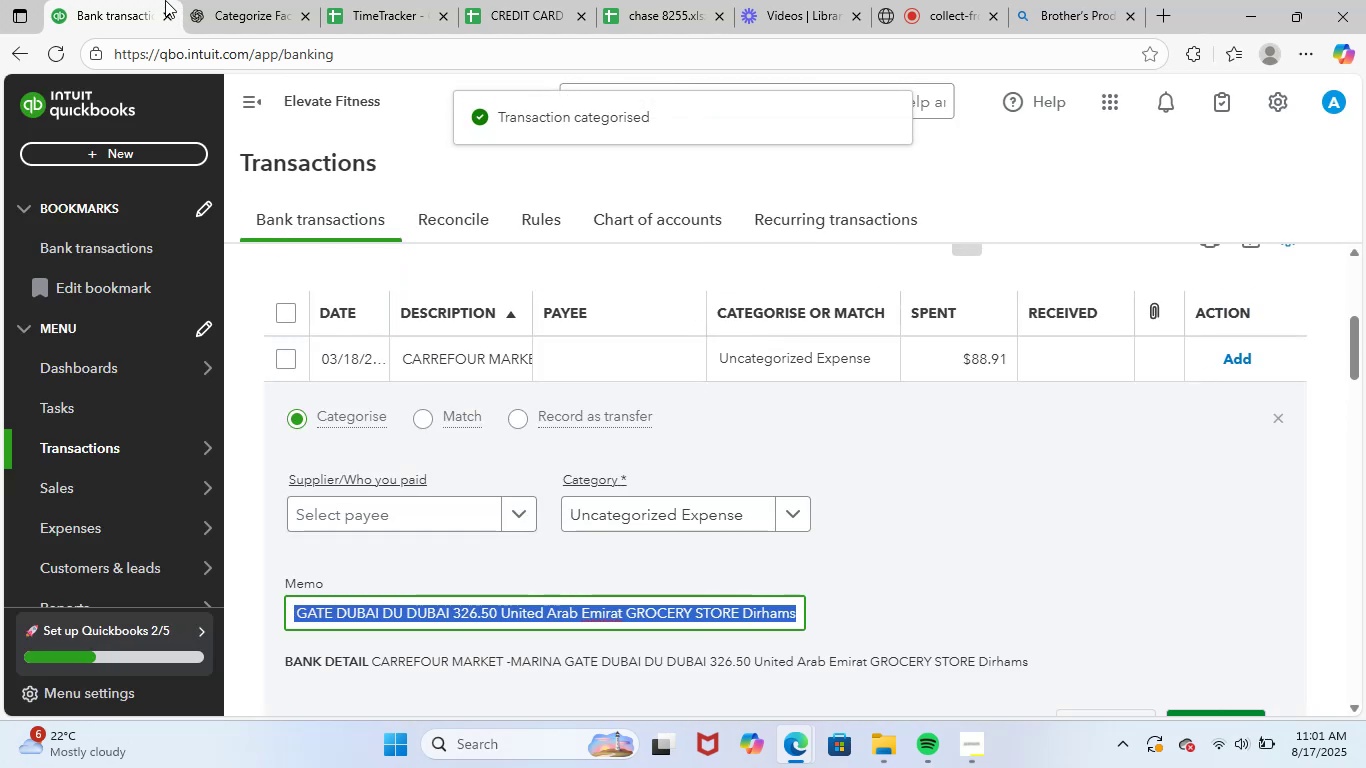 
left_click([211, 0])
 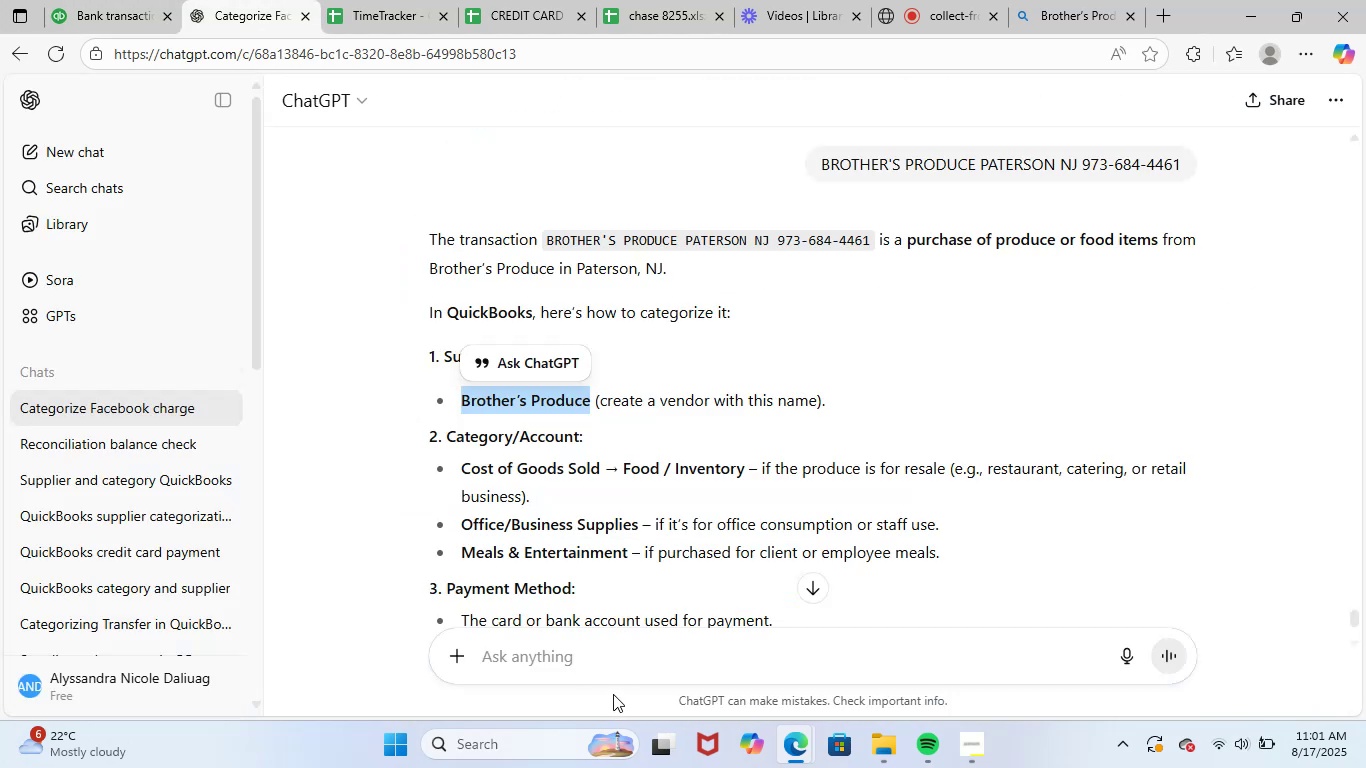 
left_click([642, 662])
 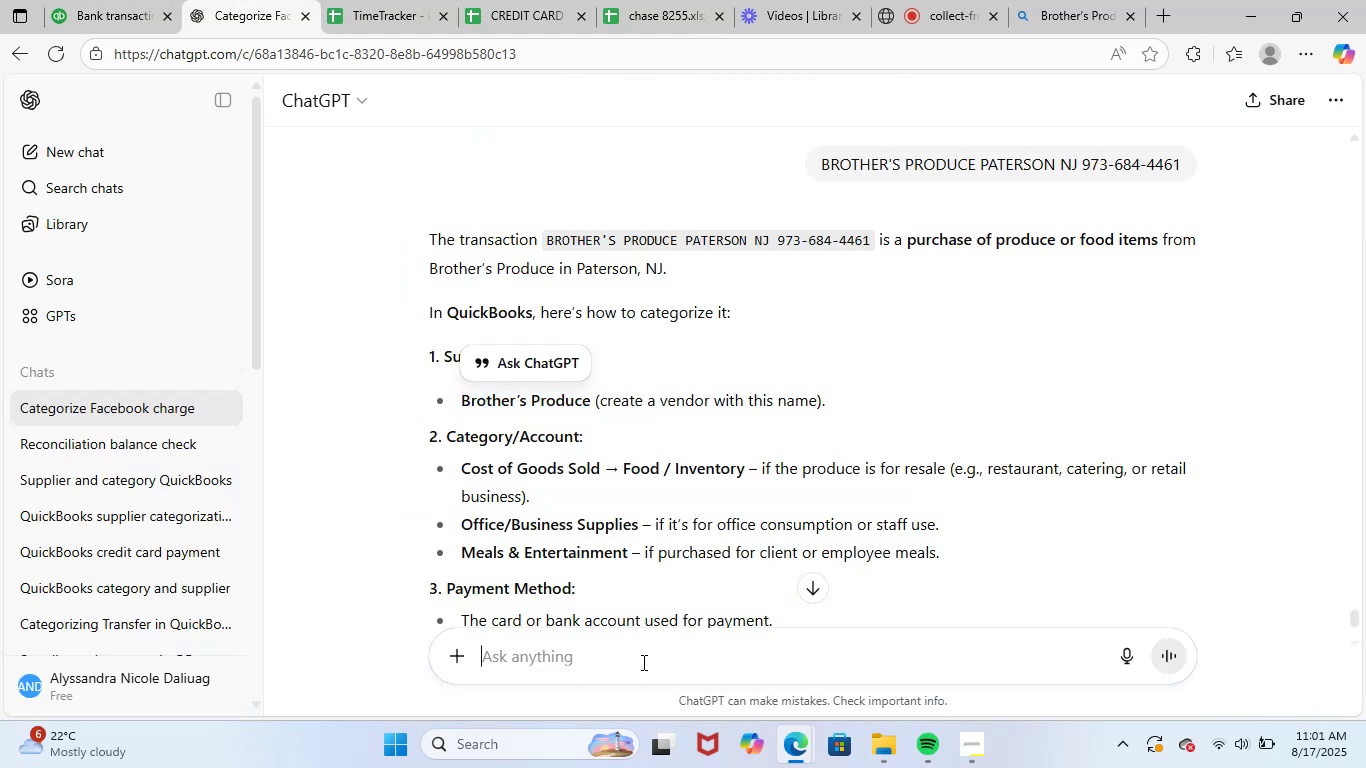 
key(Control+ControlLeft)
 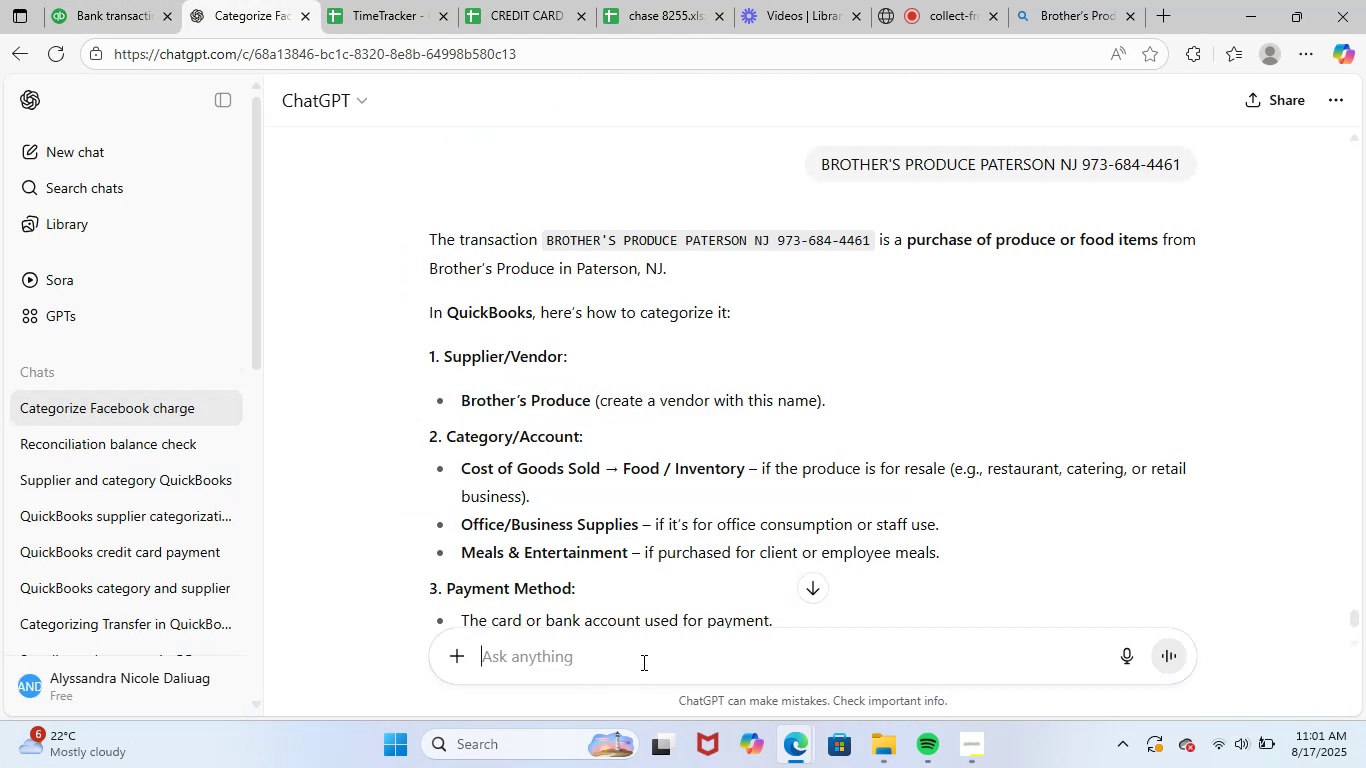 
key(Control+V)
 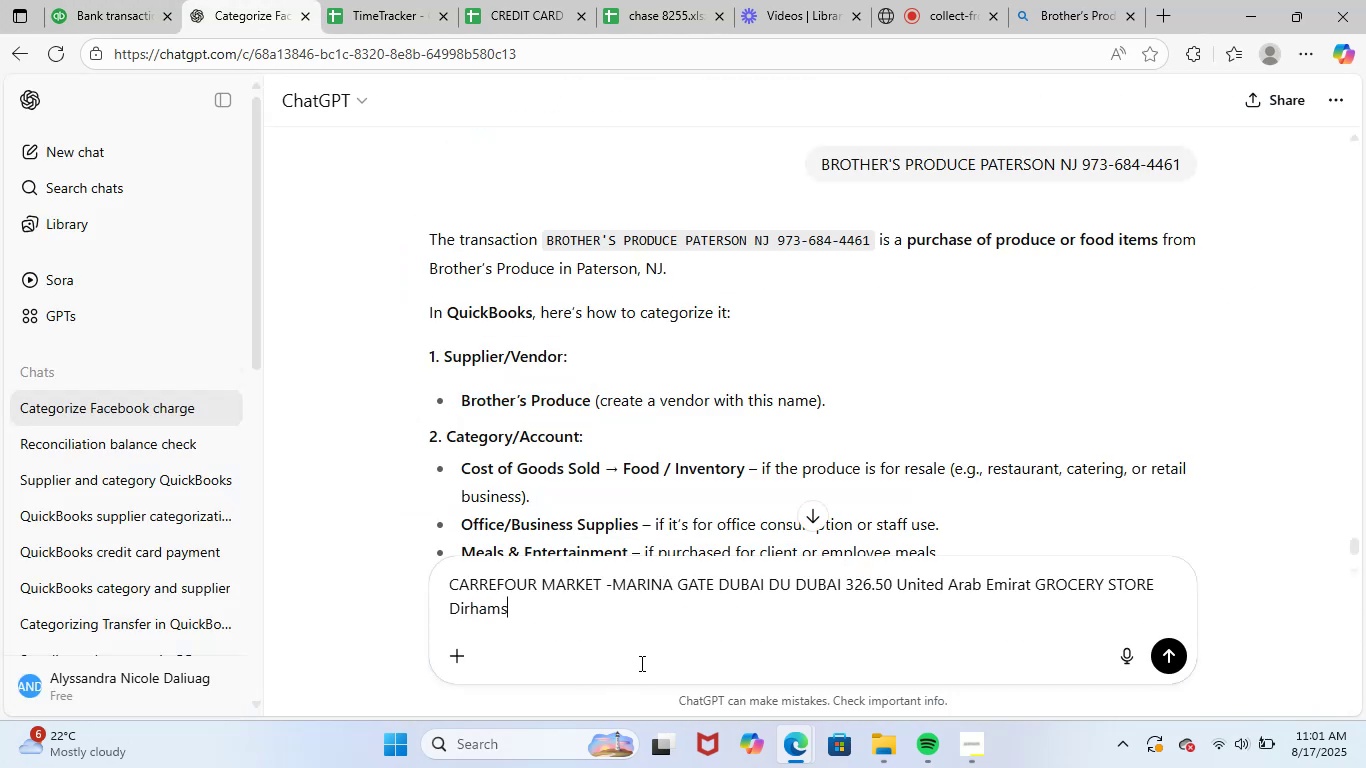 
key(NumpadEnter)
 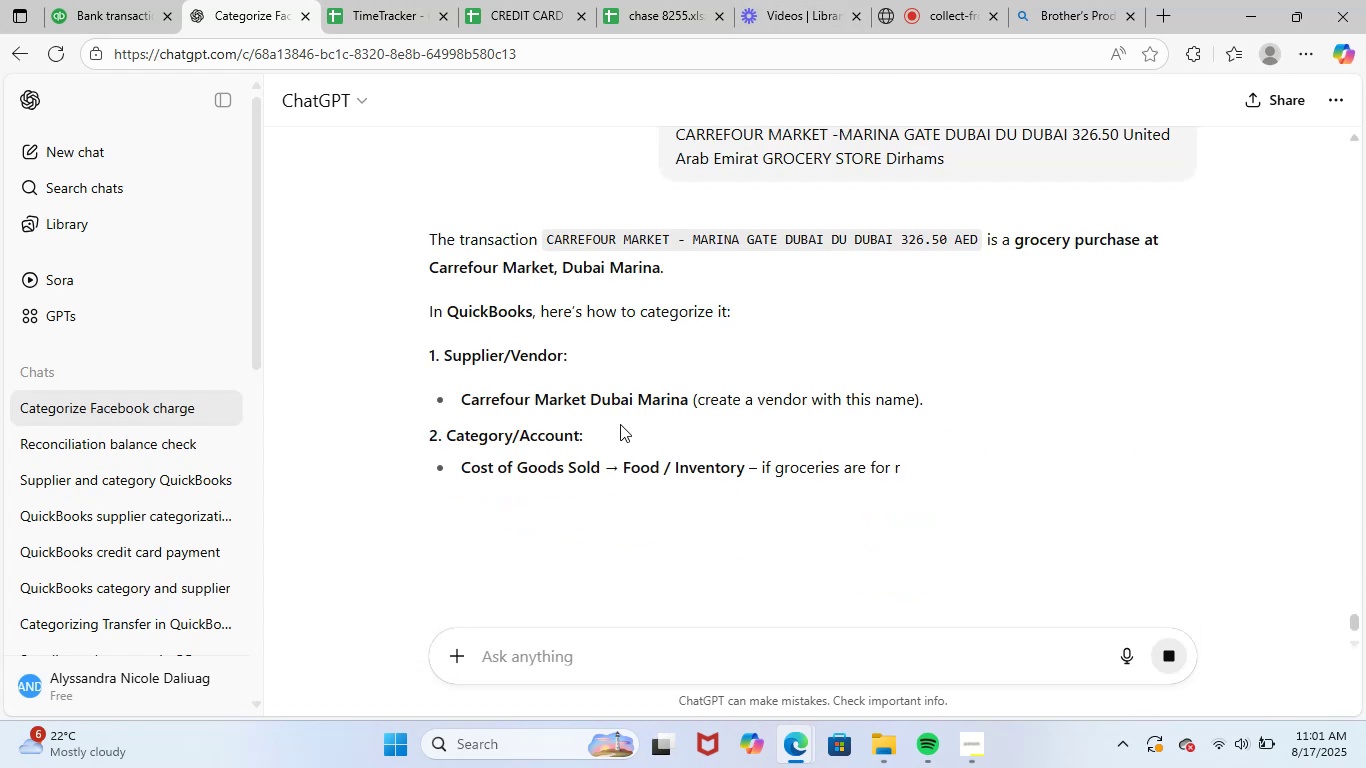 
wait(5.69)
 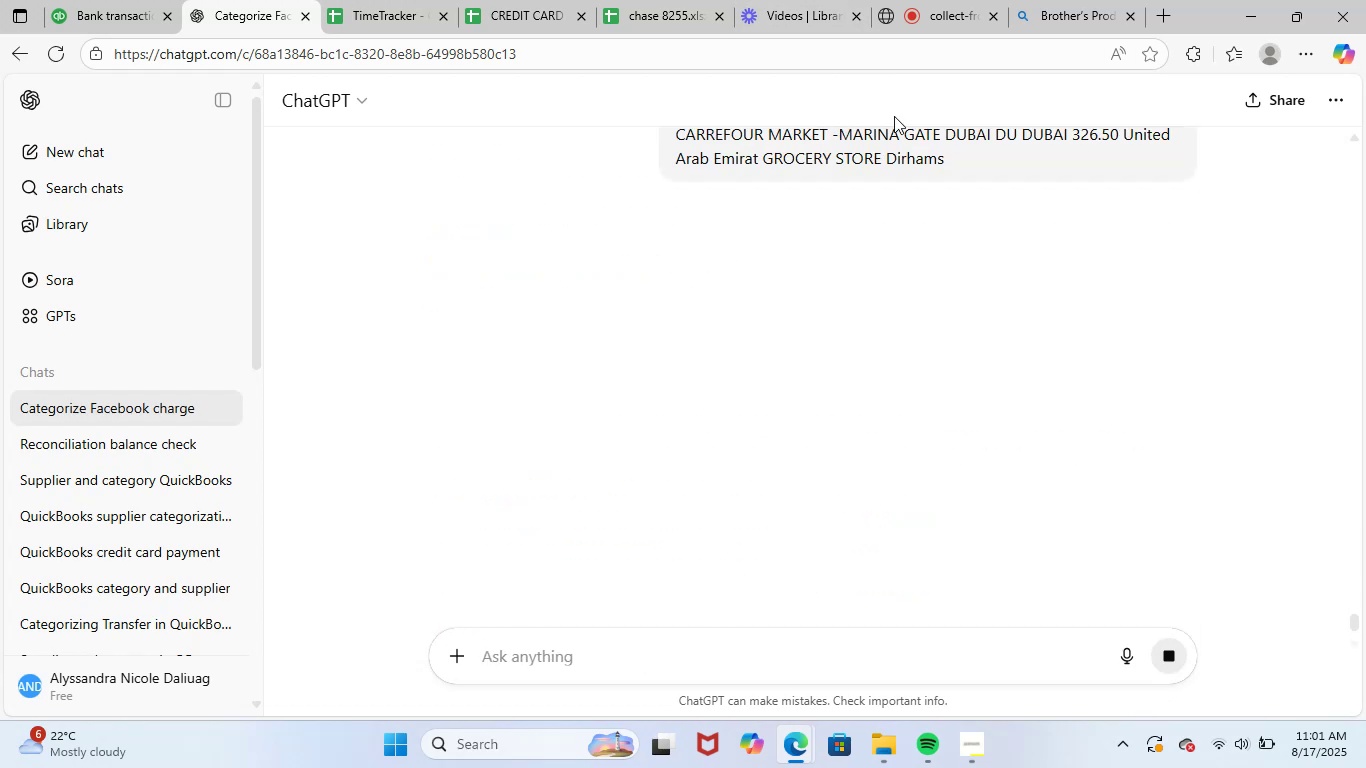 
left_click_drag(start_coordinate=[464, 400], to_coordinate=[685, 408])
 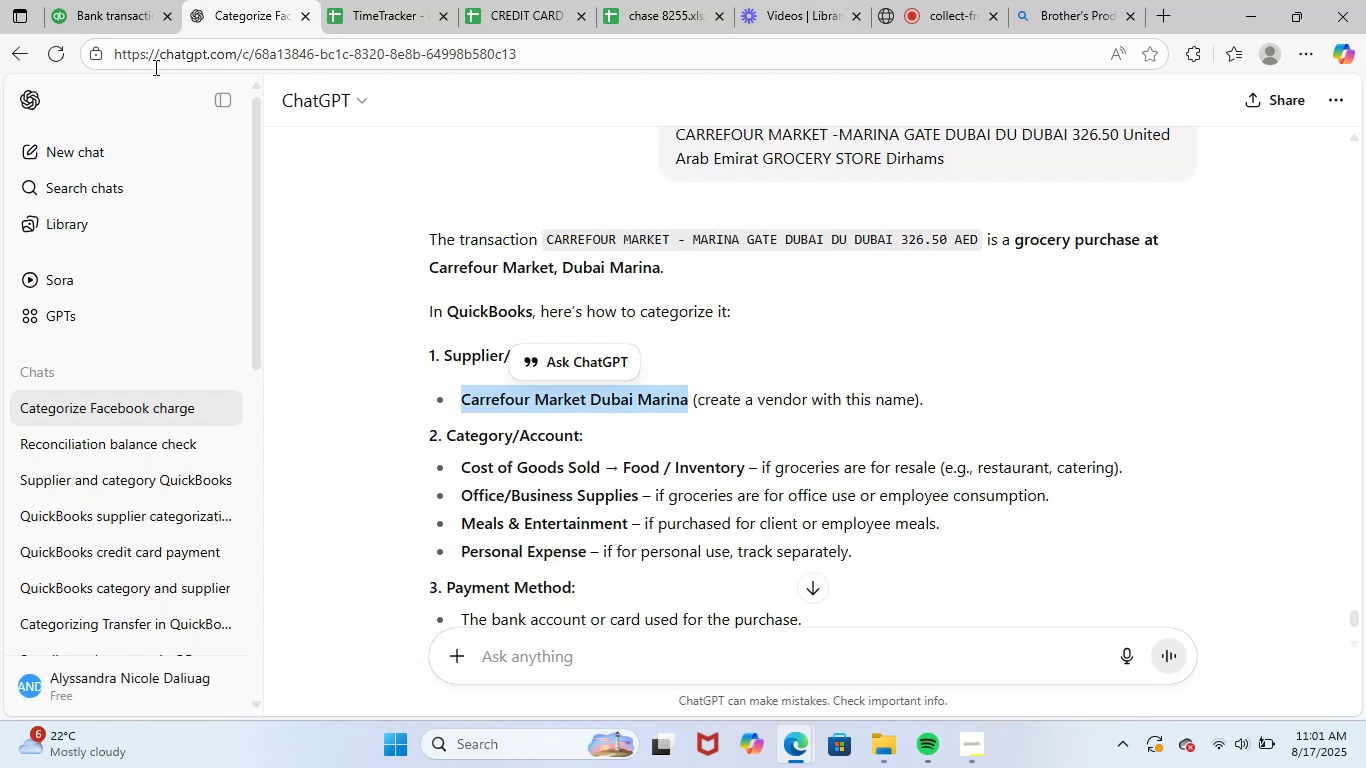 
key(Control+ControlLeft)
 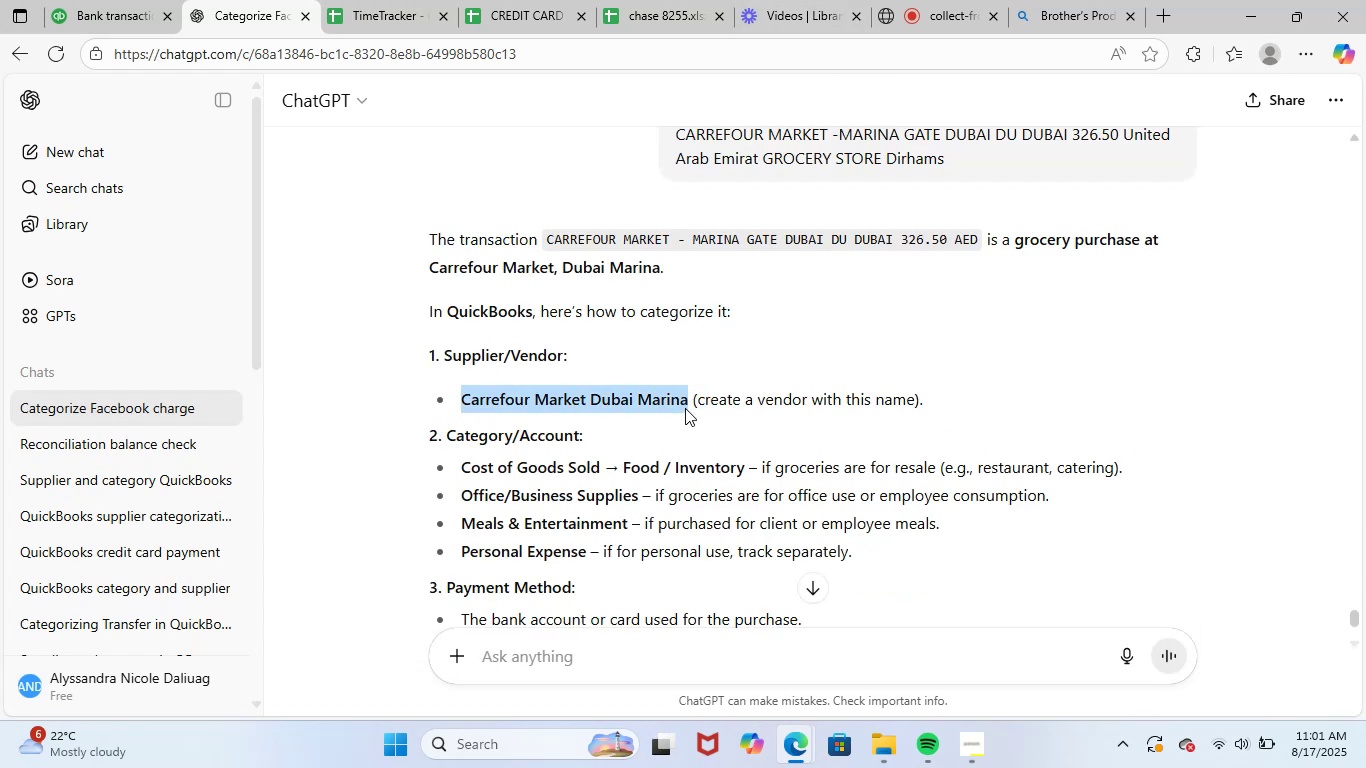 
key(Control+C)
 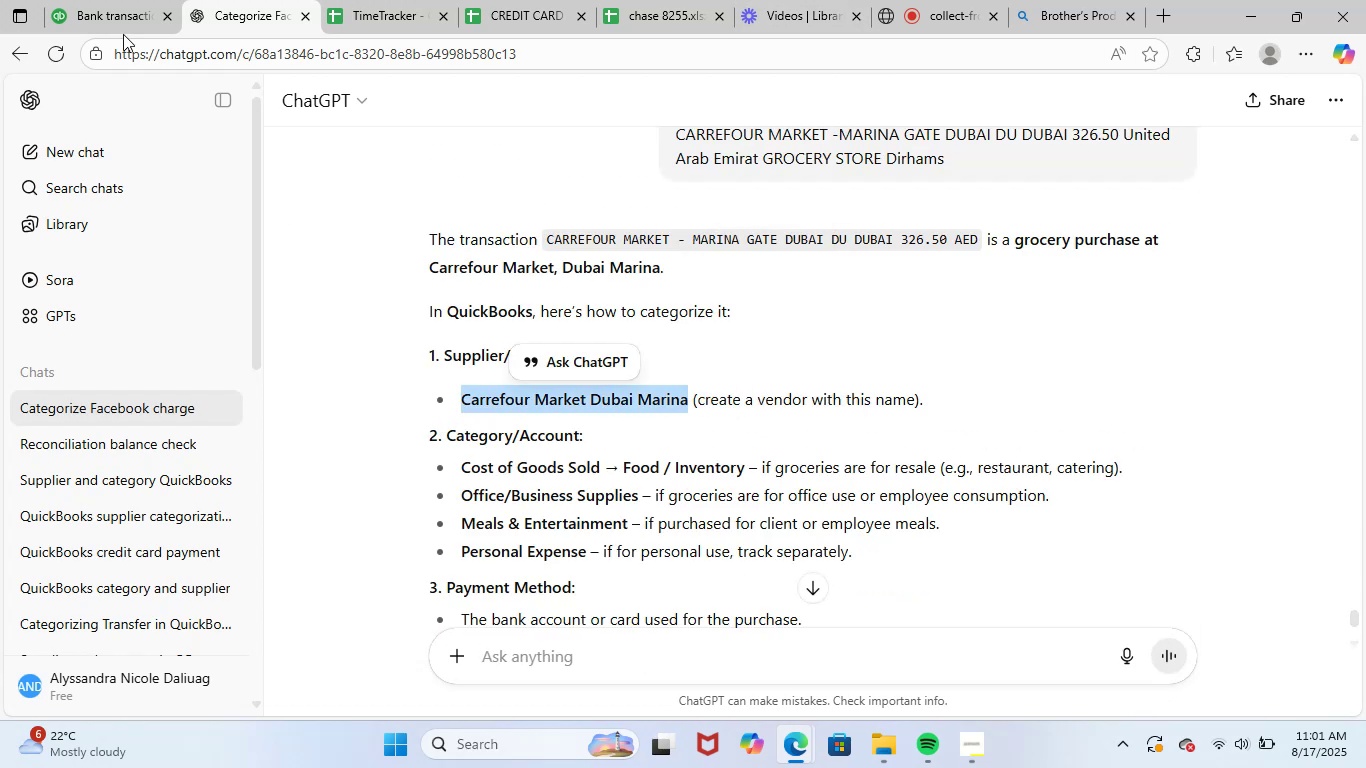 
left_click([113, 0])
 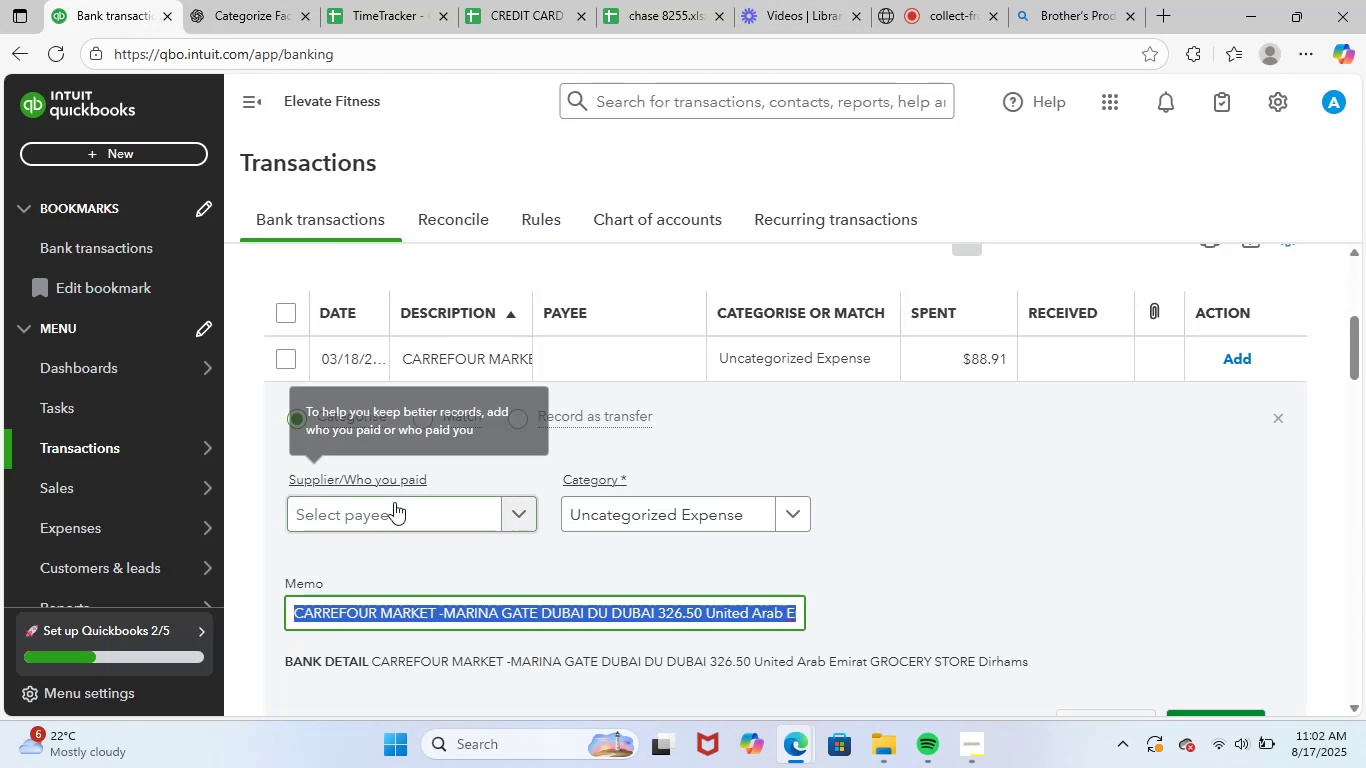 
left_click([396, 505])
 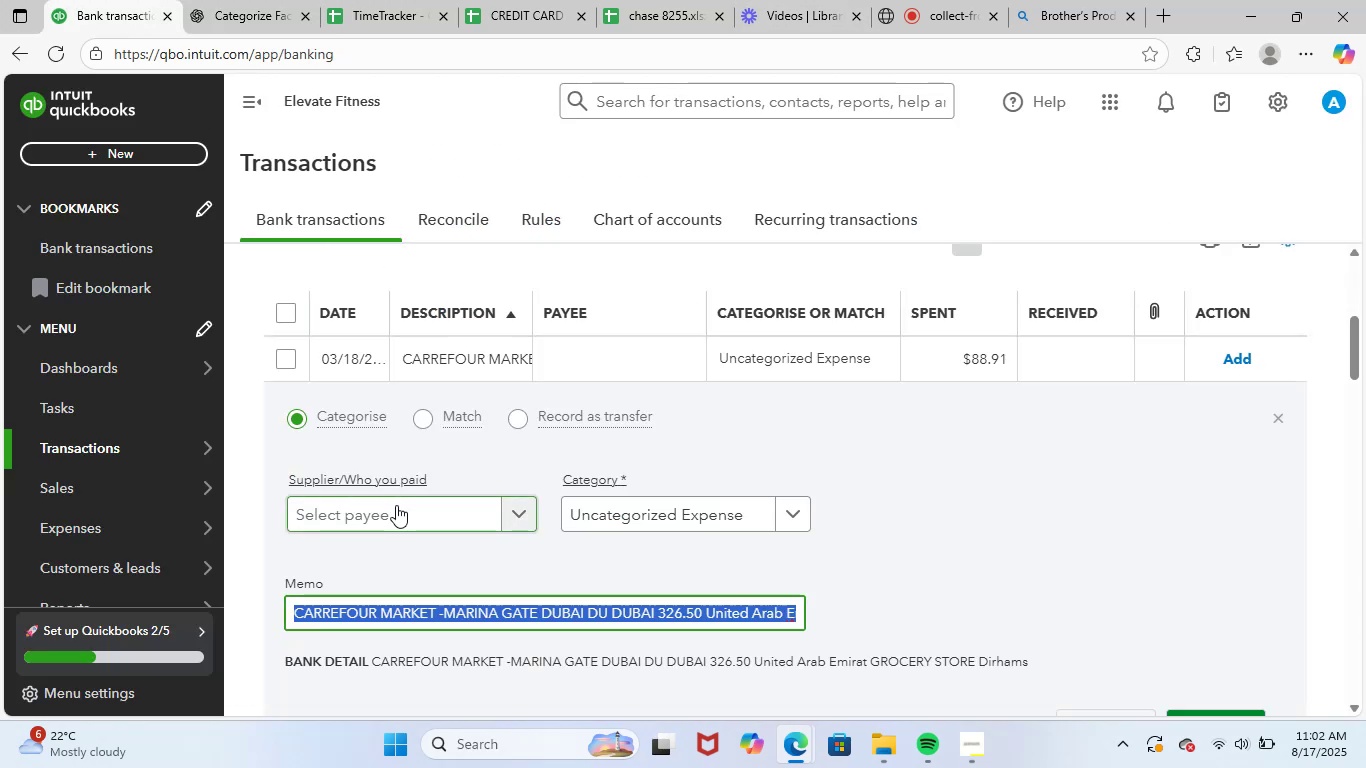 
key(Control+ControlLeft)
 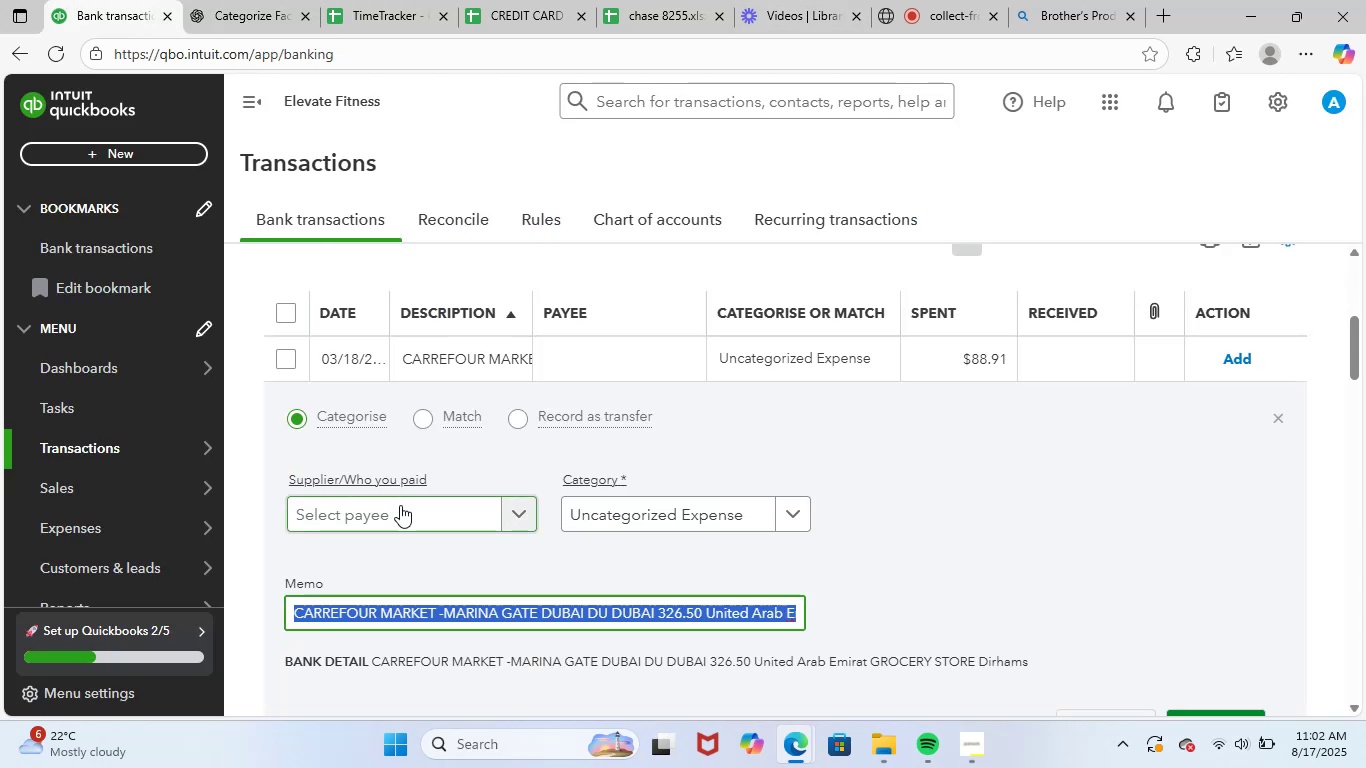 
key(Control+V)
 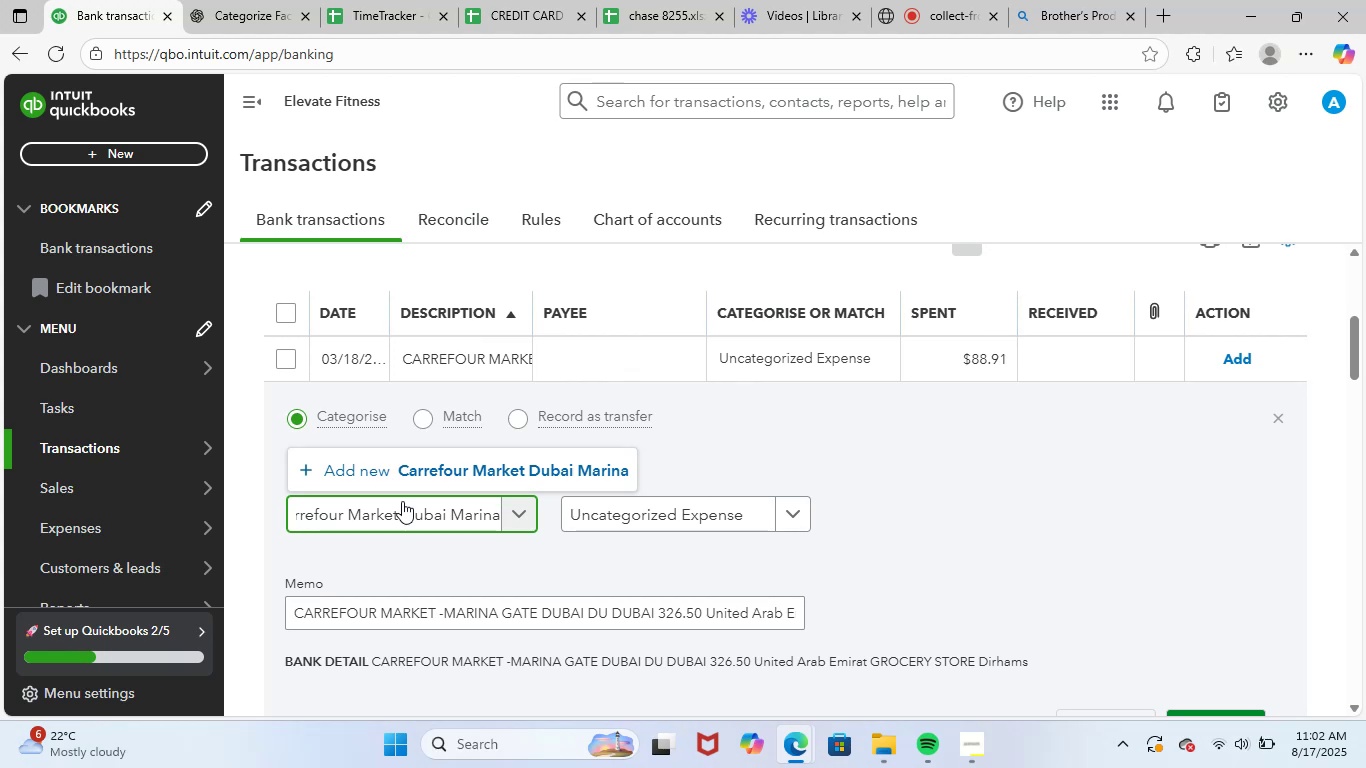 
wait(38.75)
 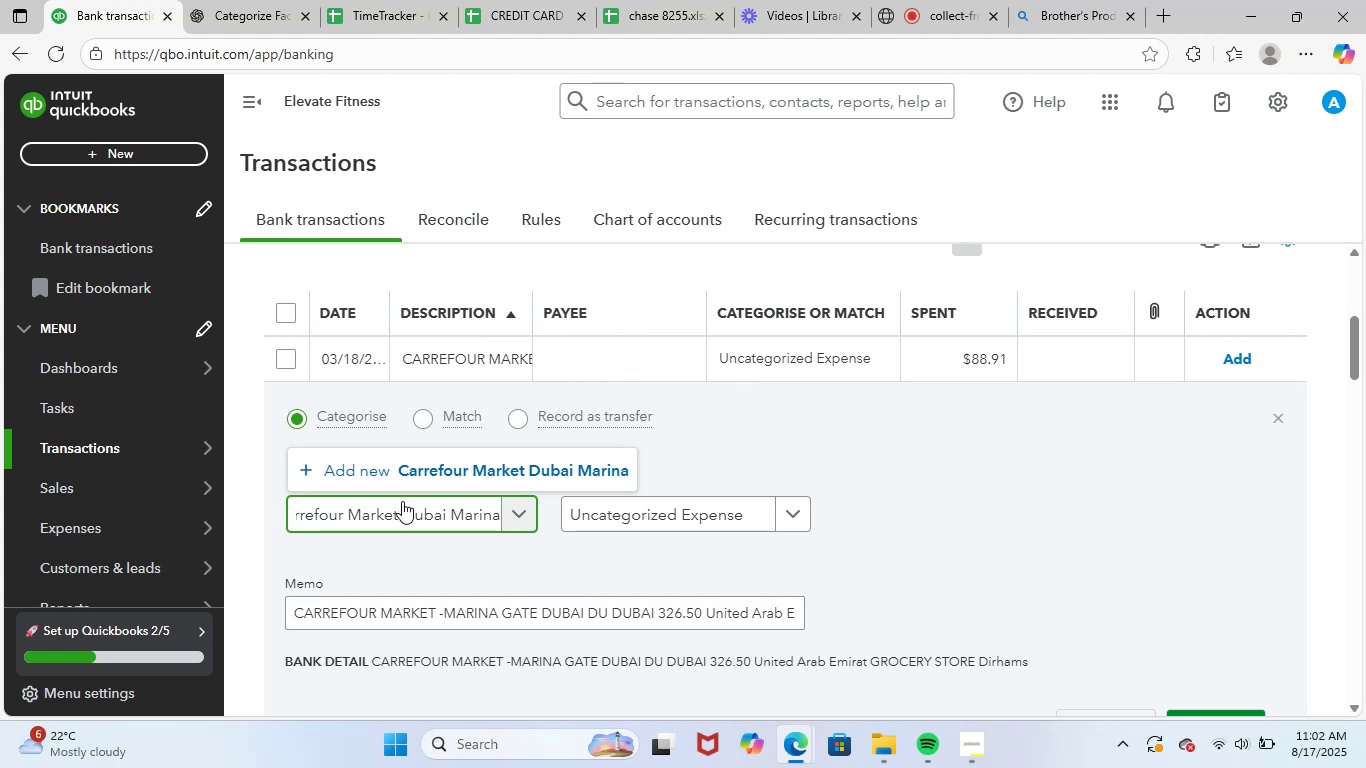 
left_click([538, 475])
 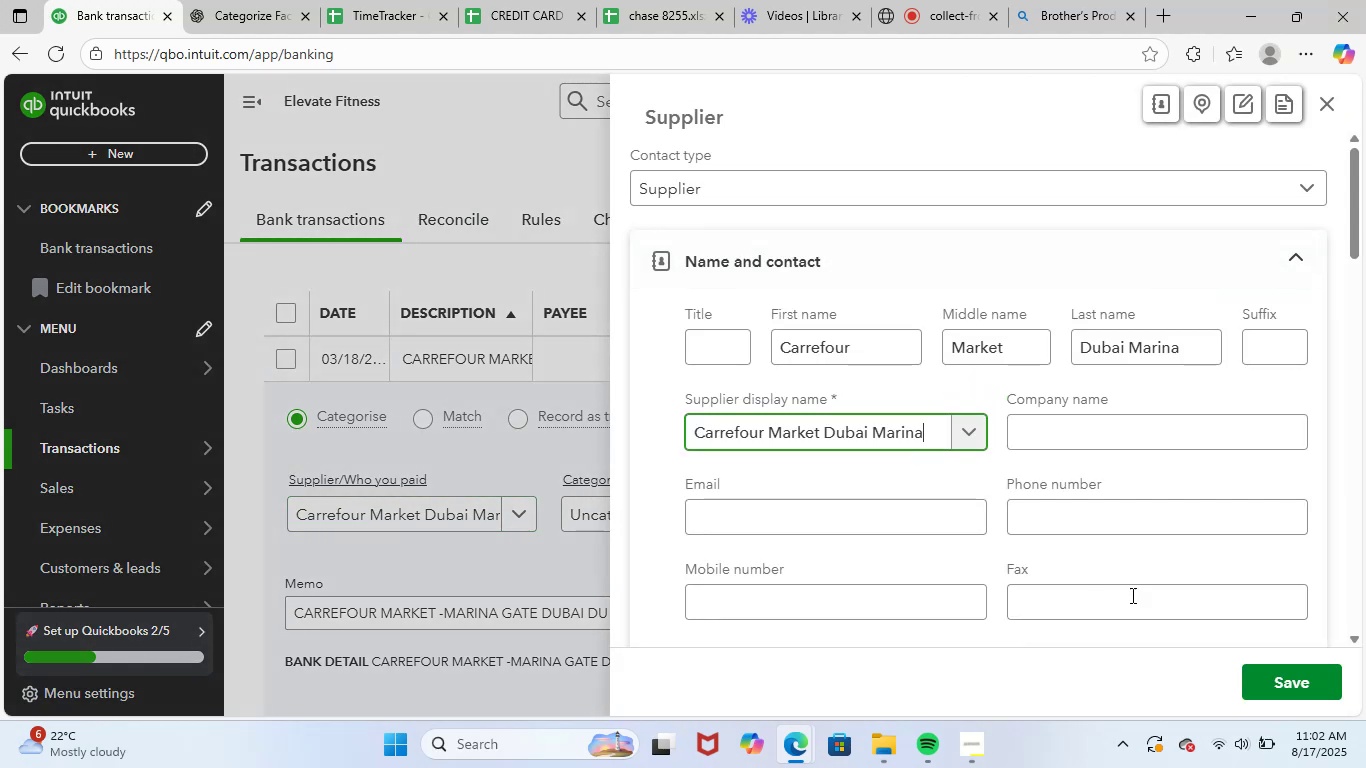 
left_click([1290, 676])
 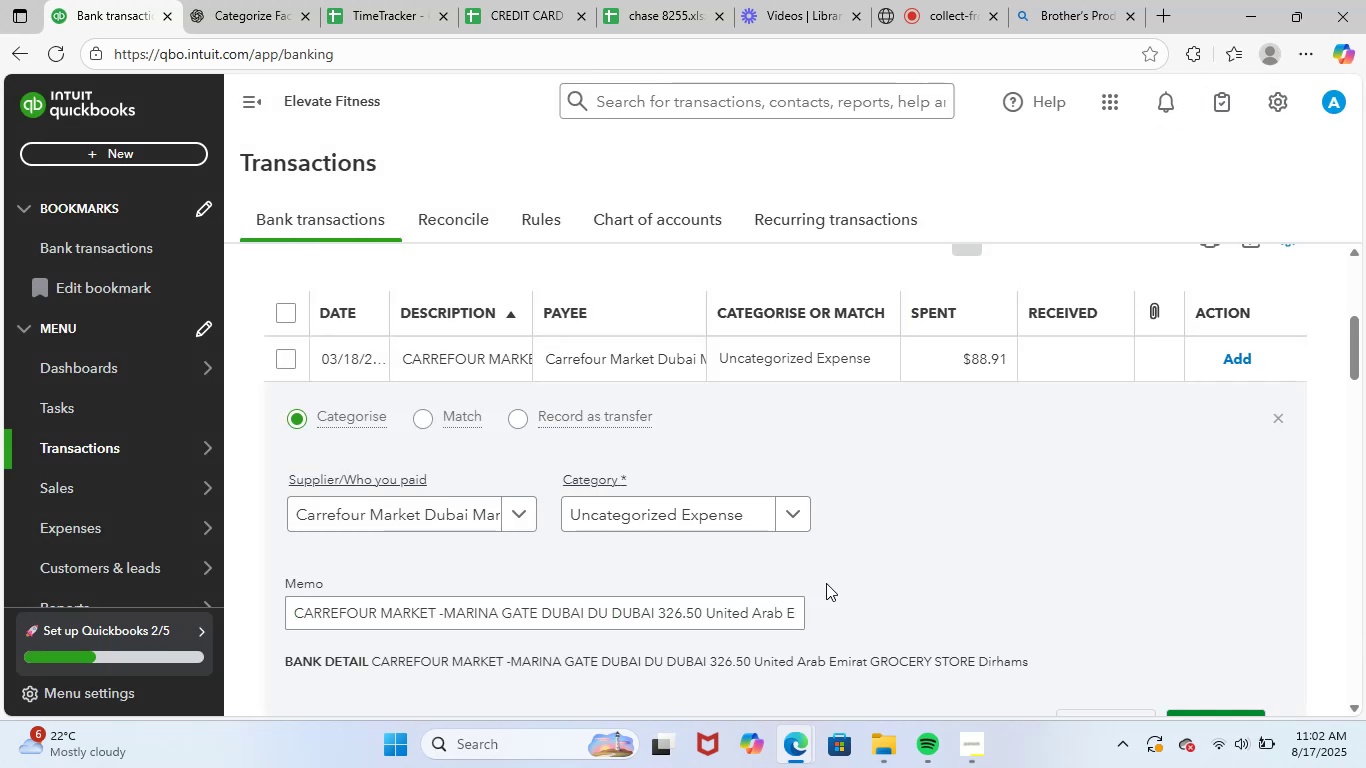 
left_click([709, 518])
 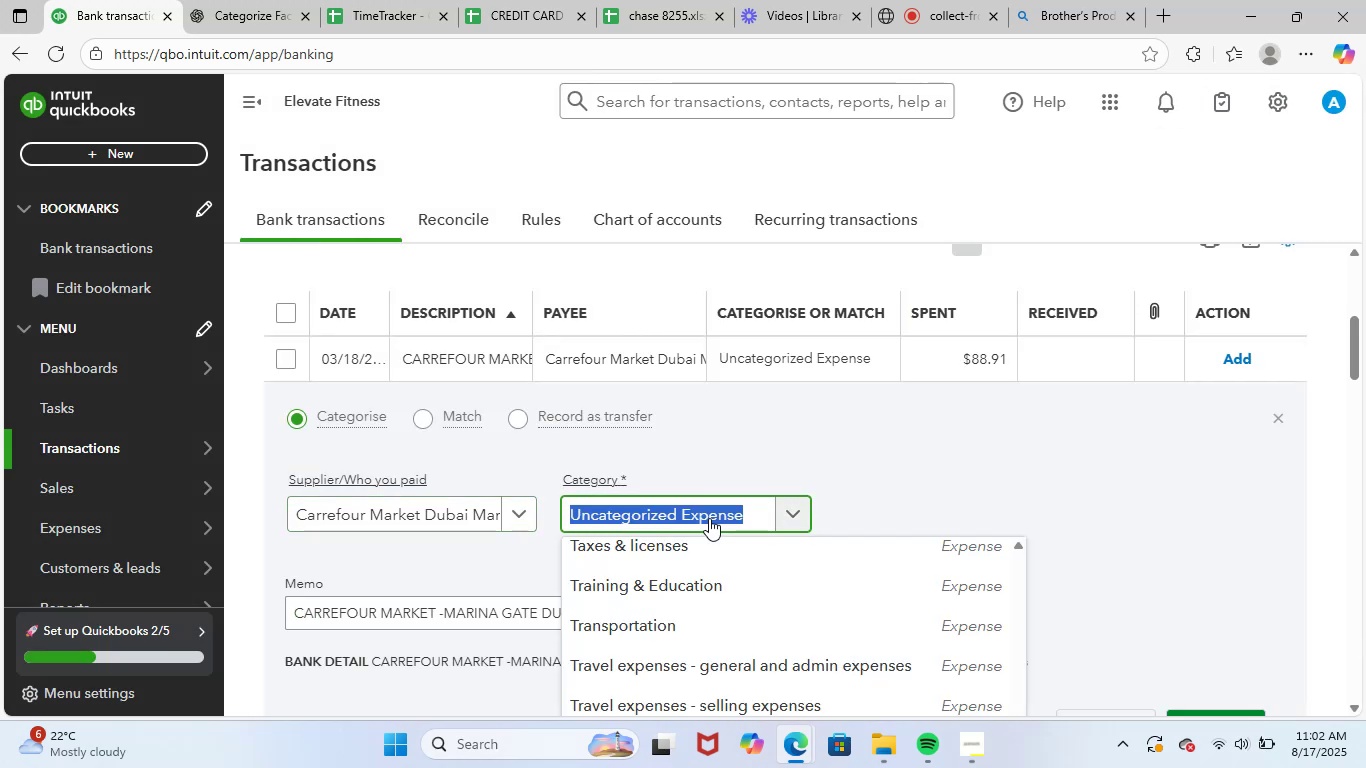 
type(supp)
 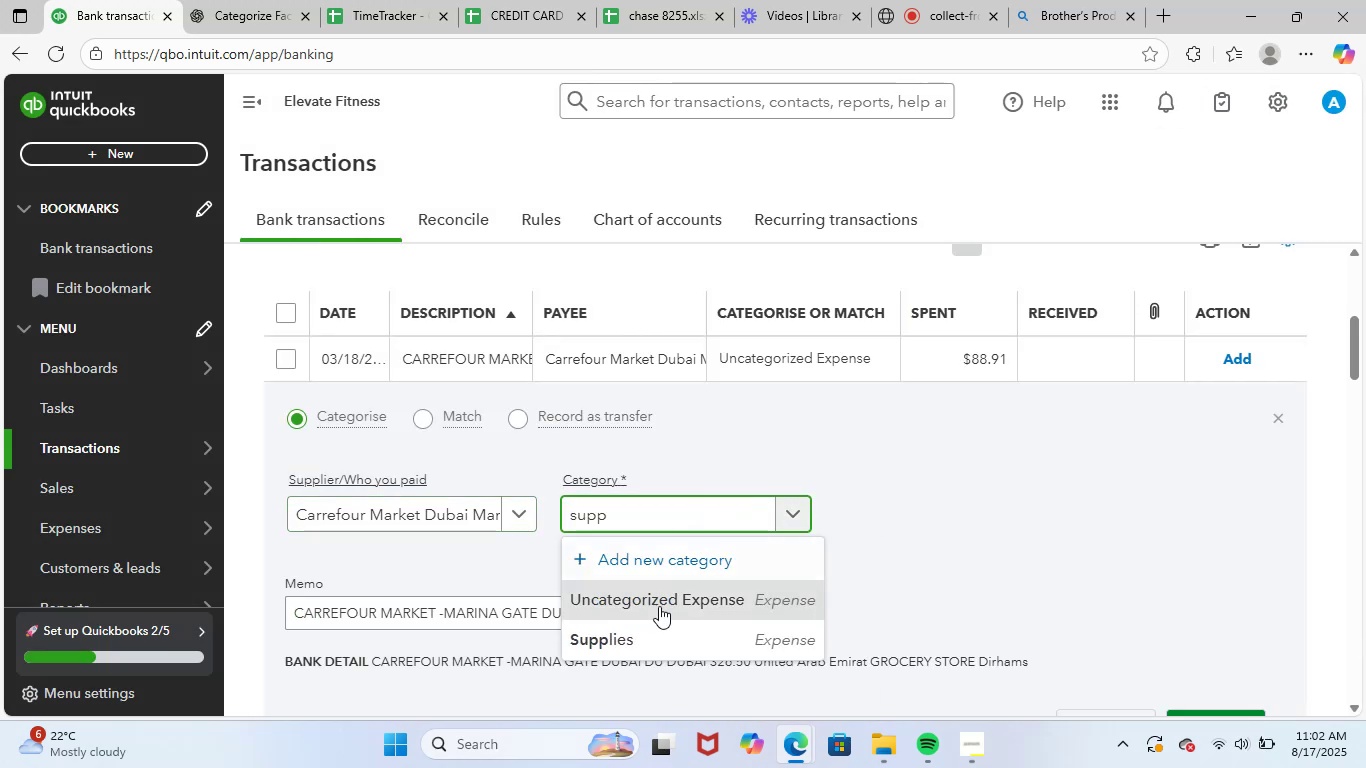 
left_click([661, 647])
 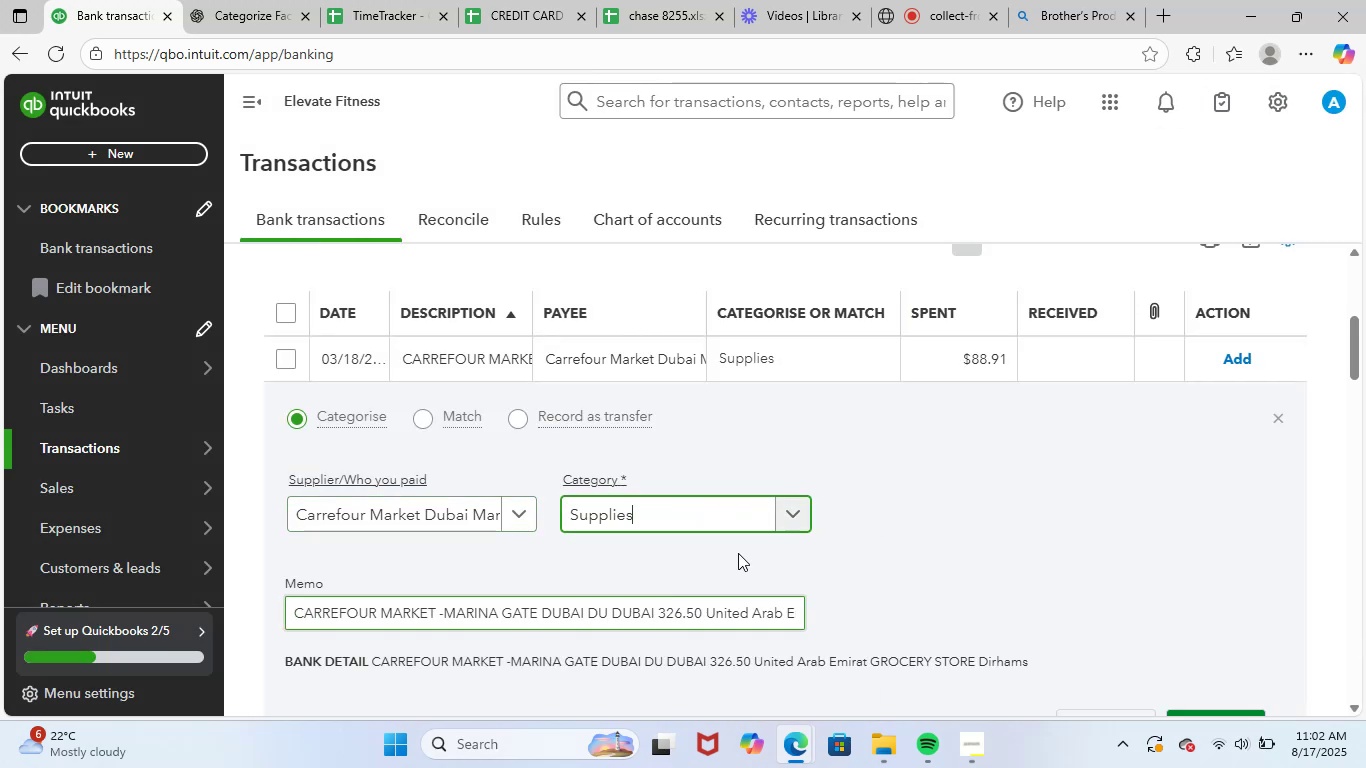 
scroll: coordinate [953, 478], scroll_direction: down, amount: 2.0
 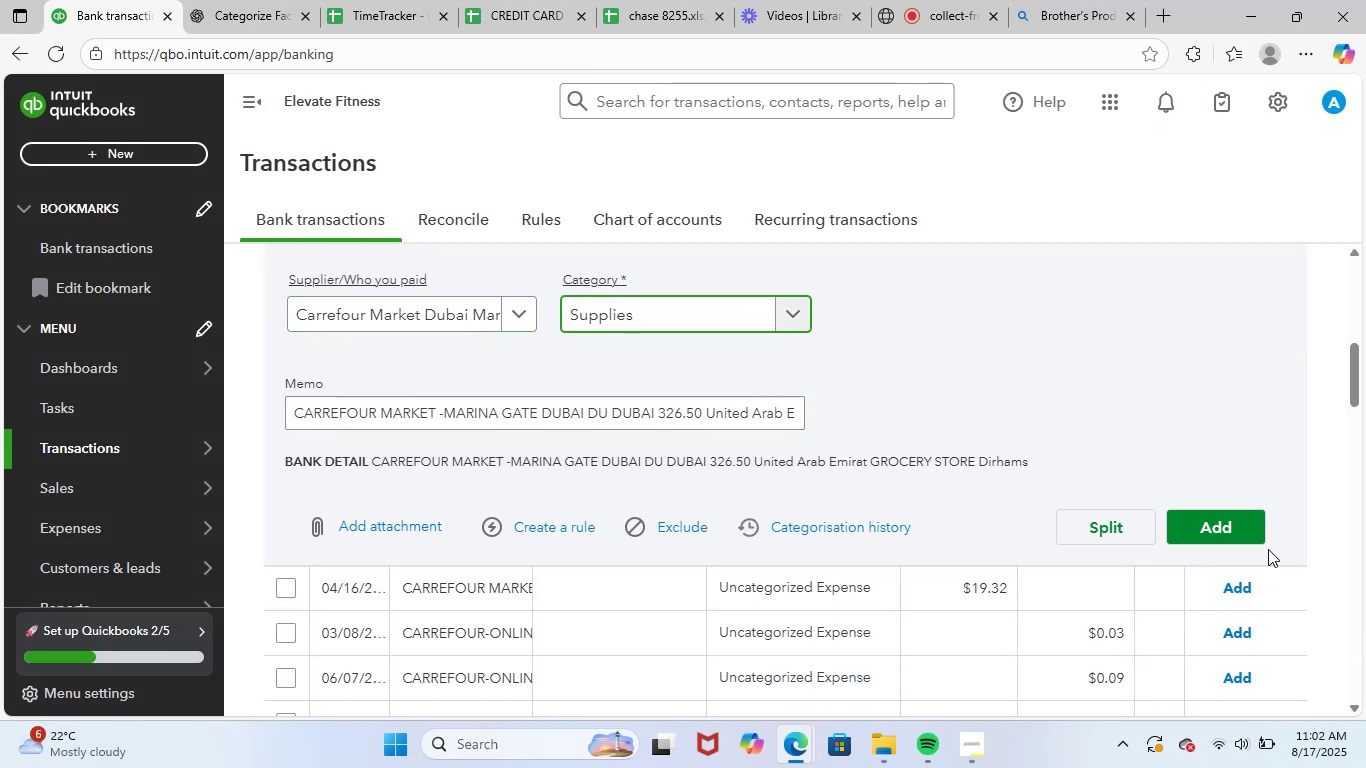 
left_click([1231, 529])
 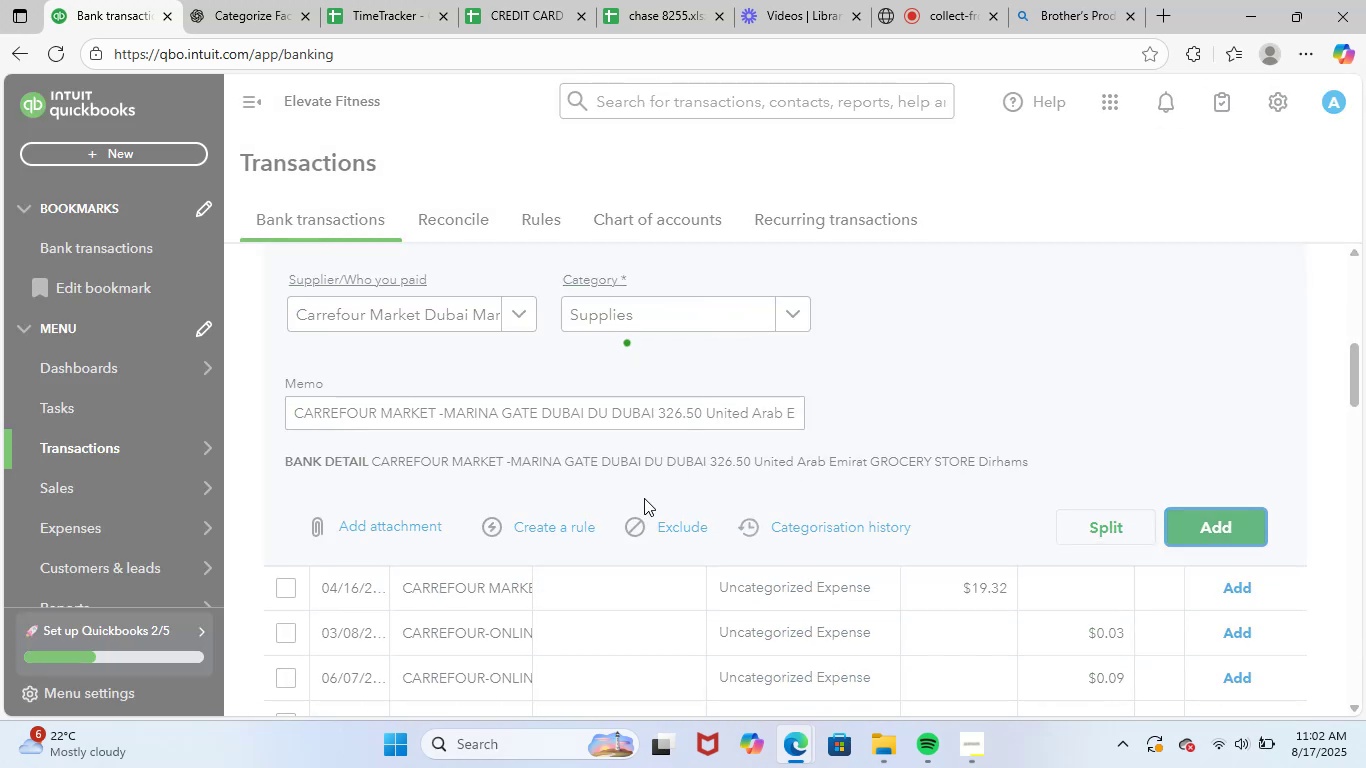 
scroll: coordinate [626, 626], scroll_direction: up, amount: 2.0
 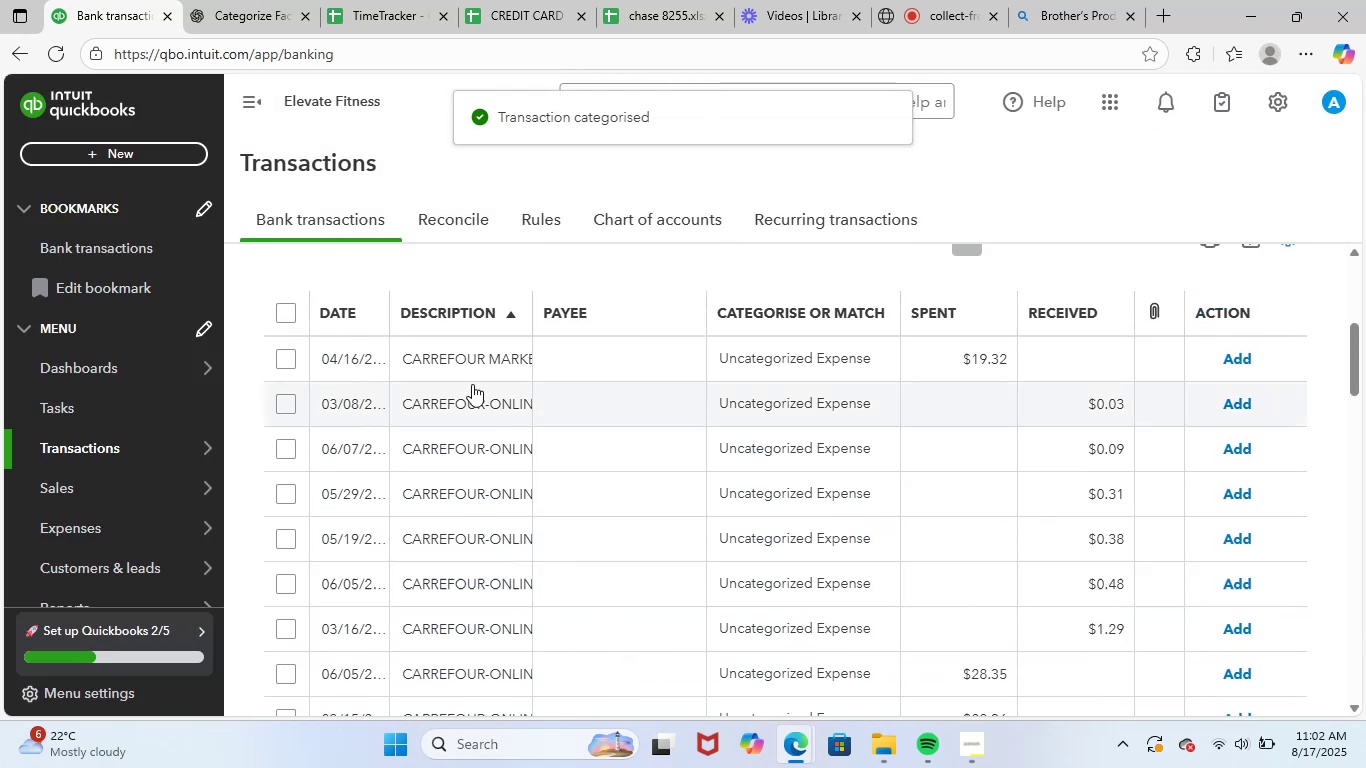 
left_click([485, 357])
 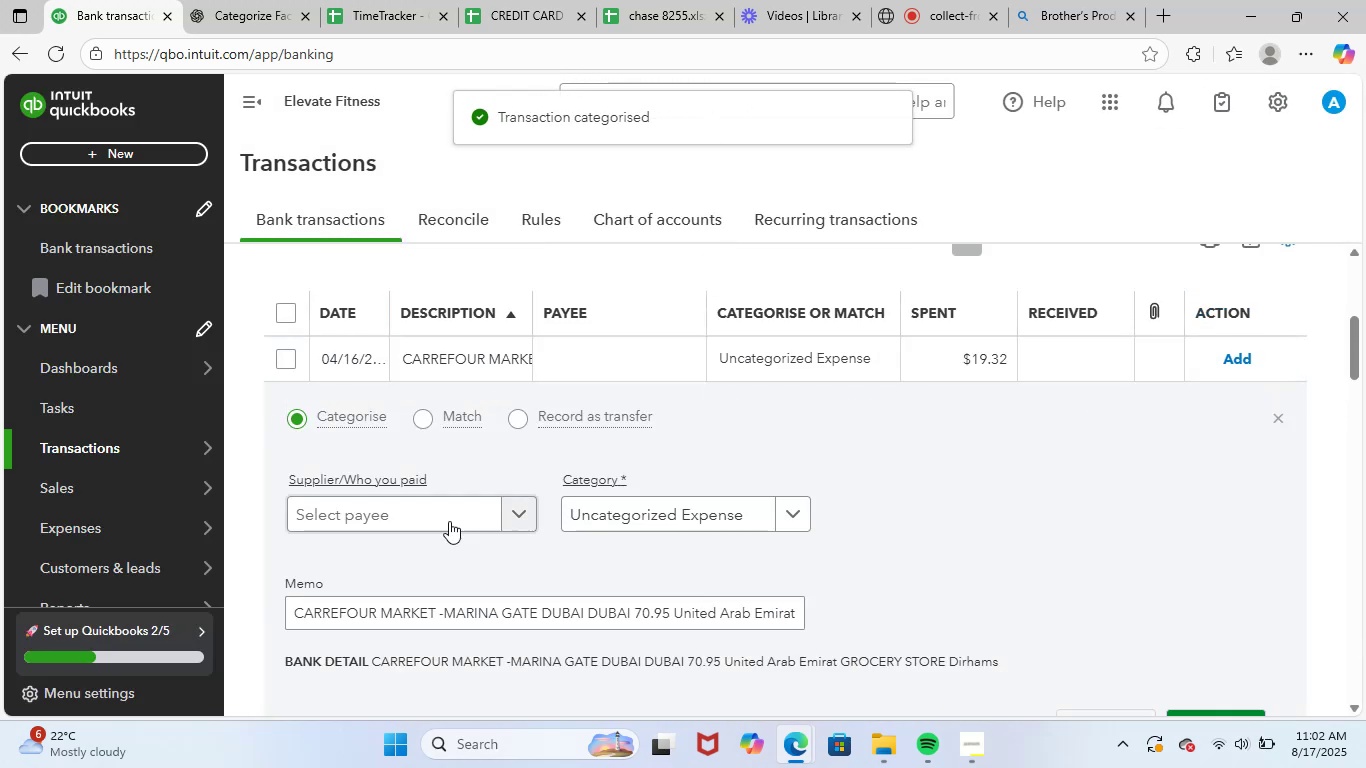 
left_click([438, 520])
 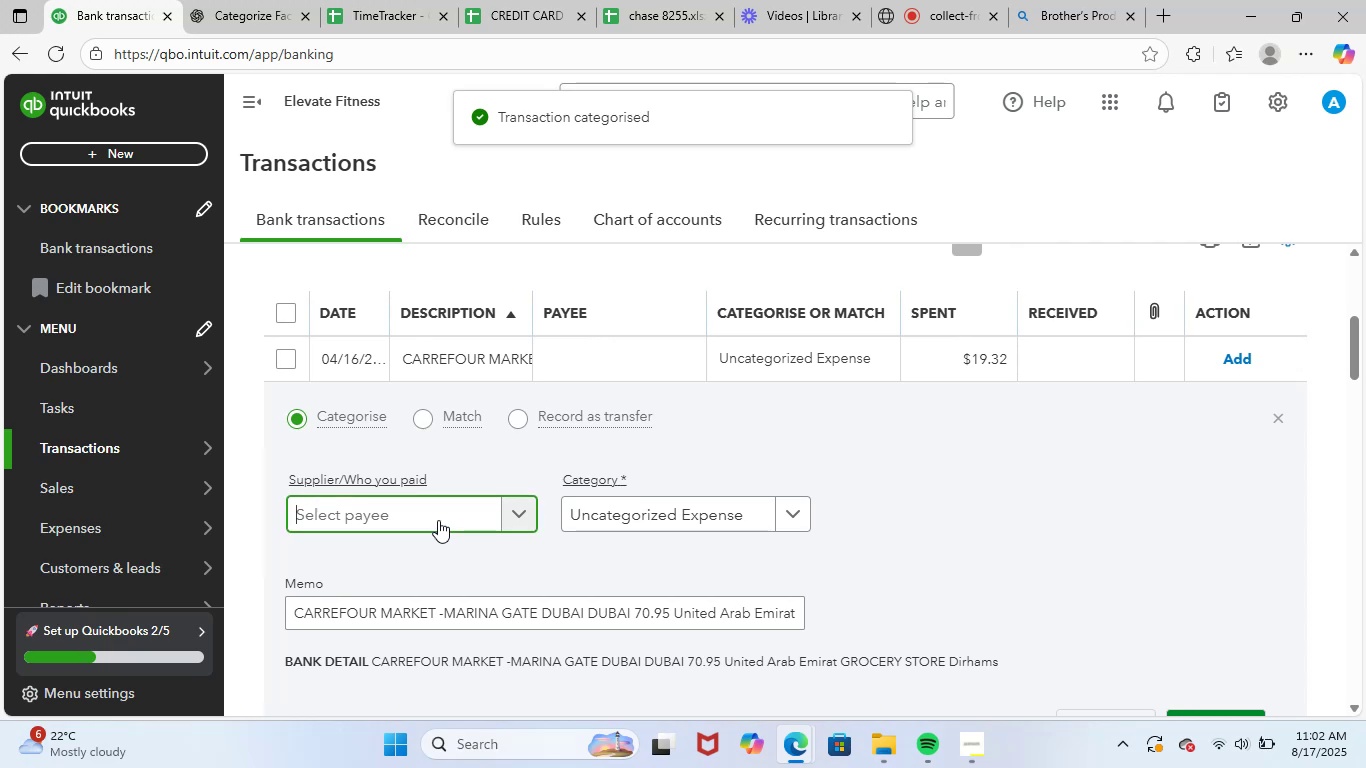 
key(Control+ControlLeft)
 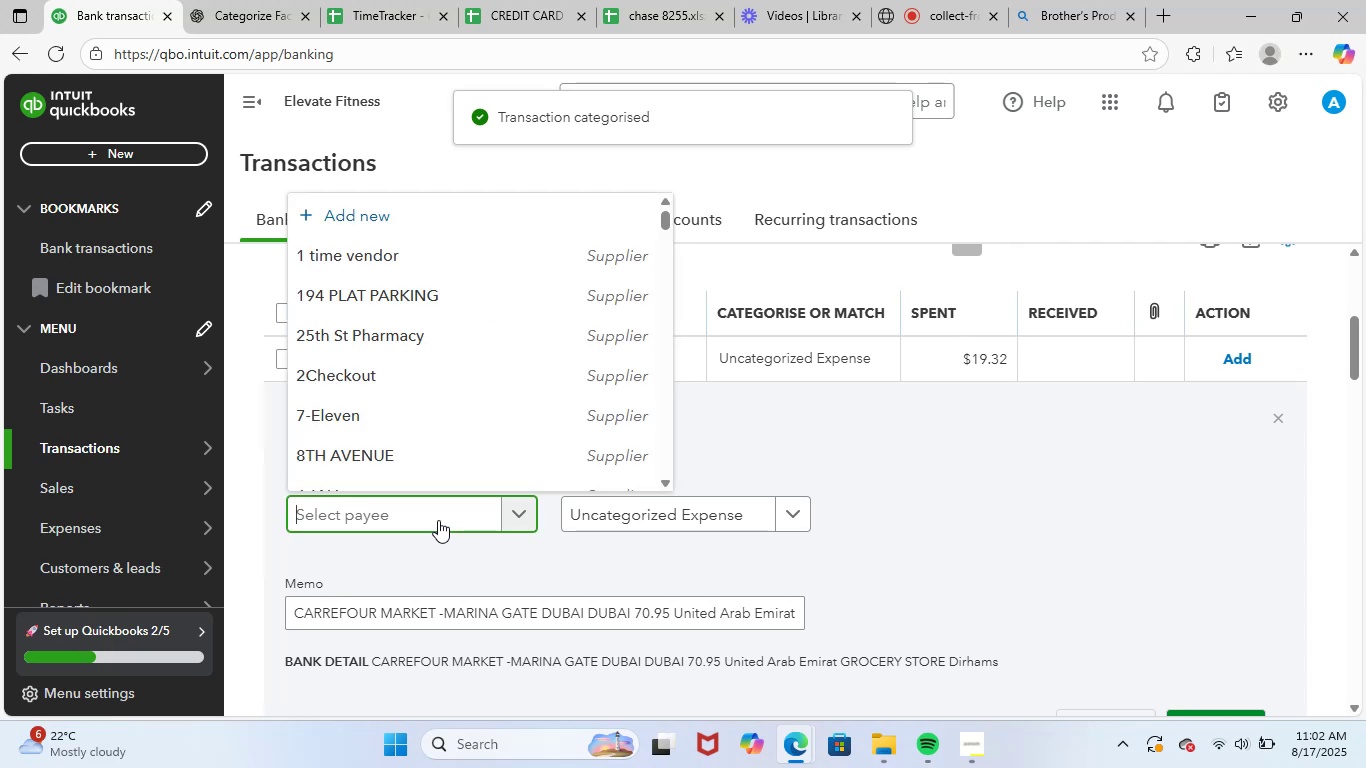 
key(V)
 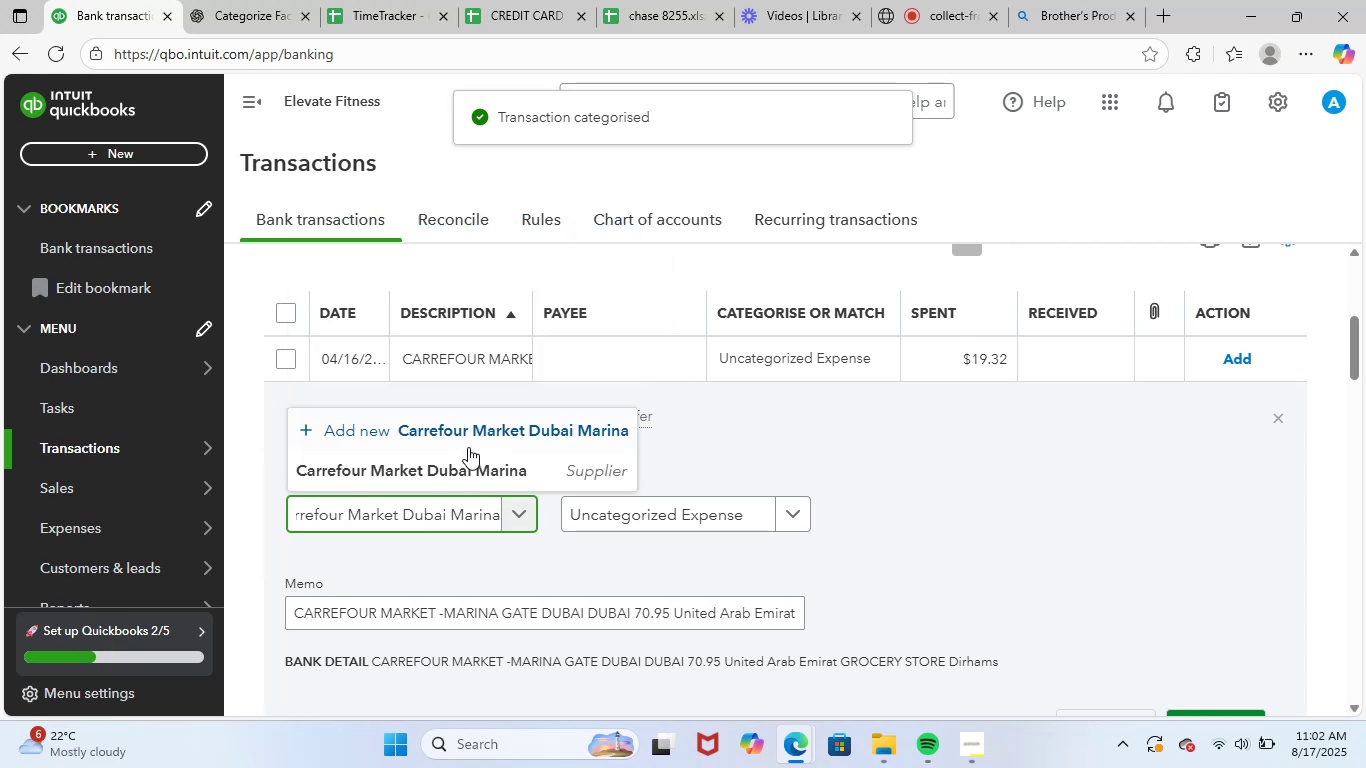 
left_click([451, 475])
 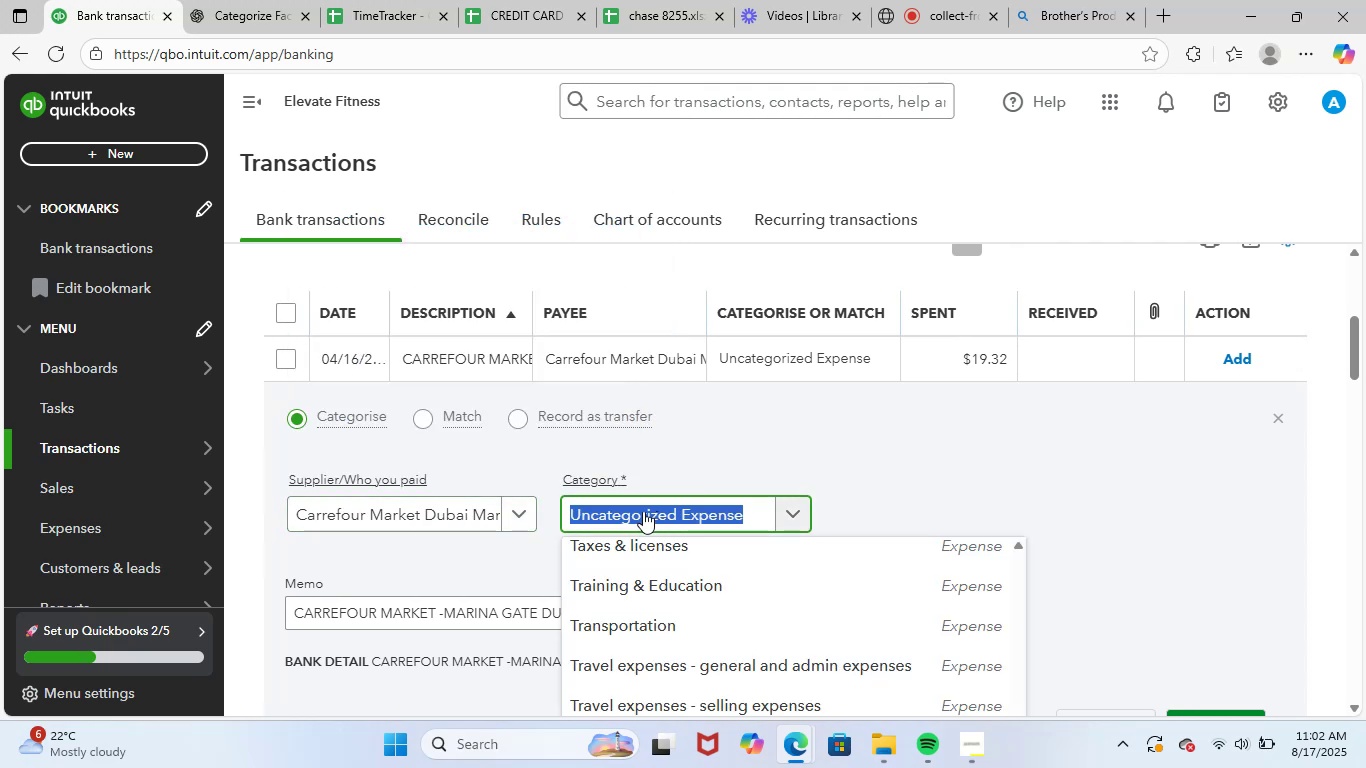 
type(supp)
 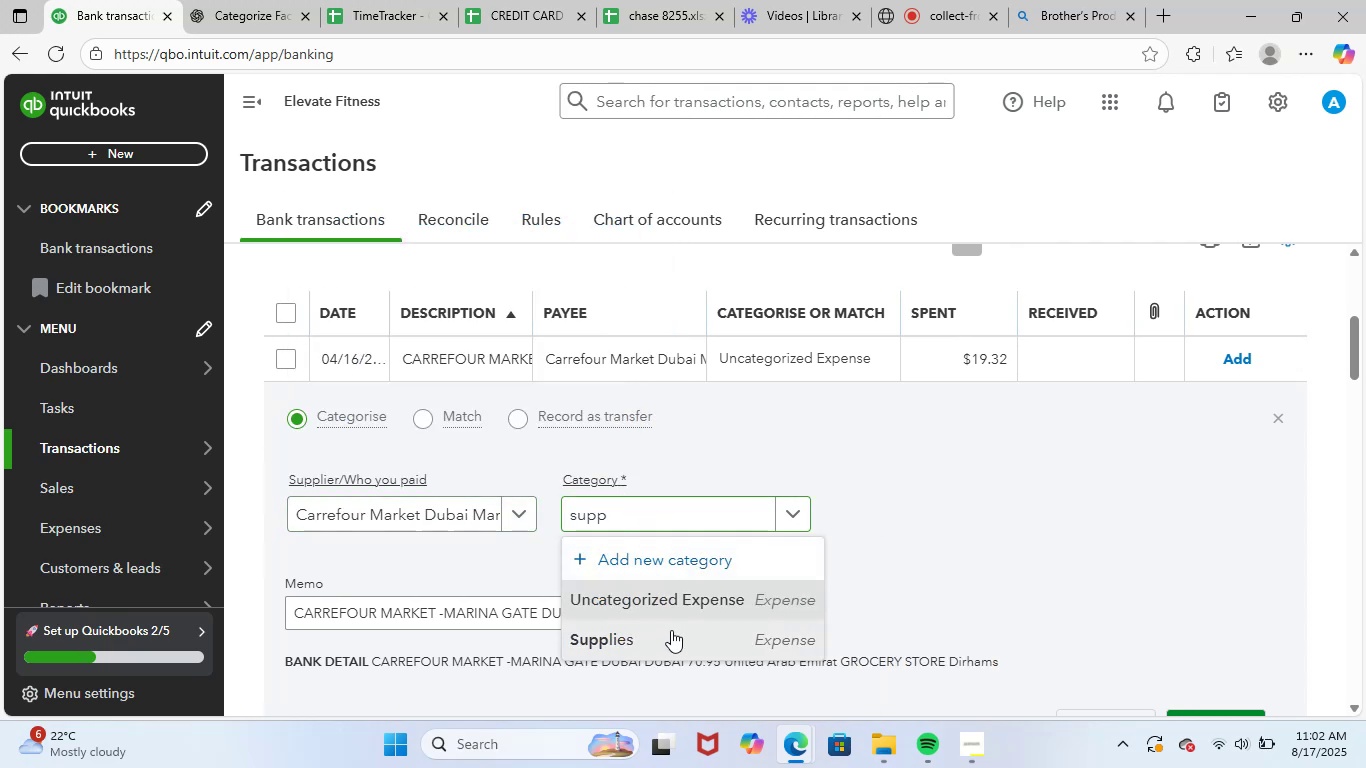 
scroll: coordinate [1082, 484], scroll_direction: down, amount: 1.0
 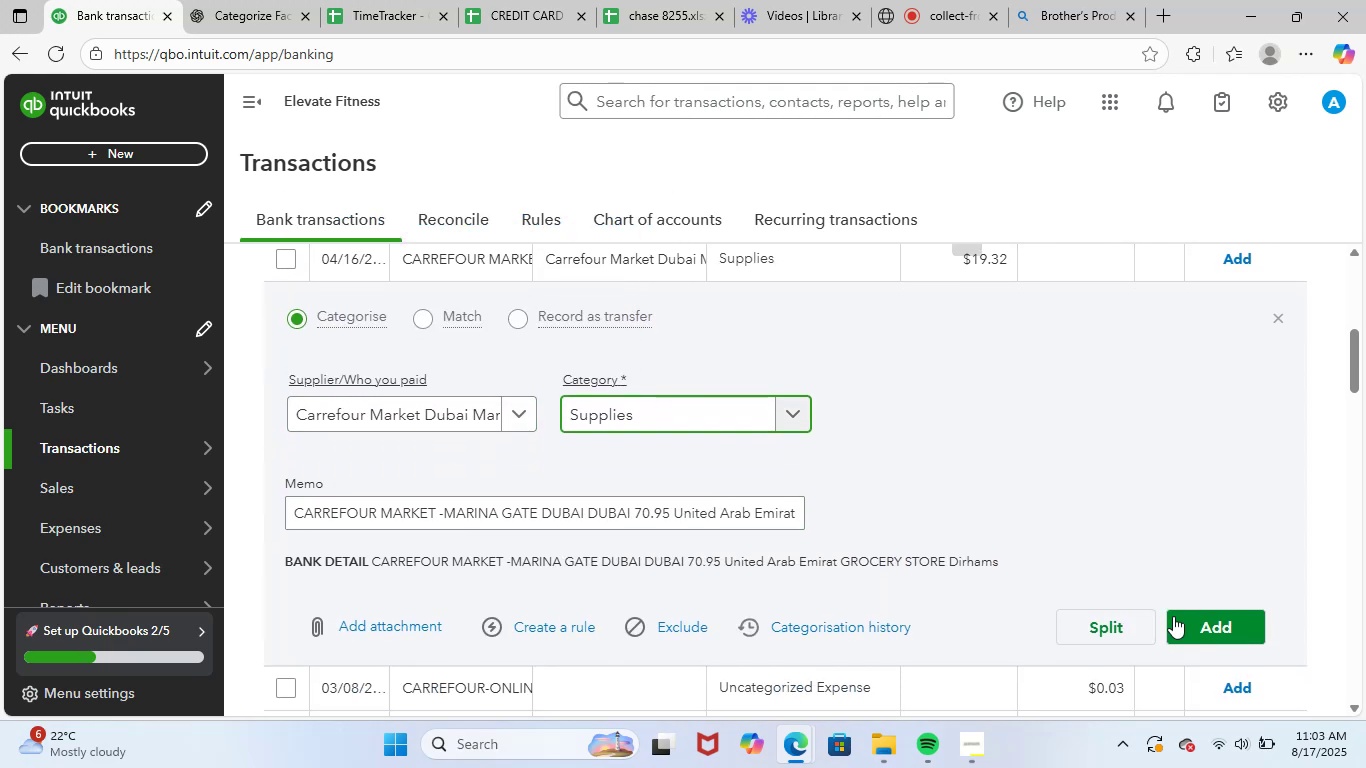 
left_click([1194, 623])
 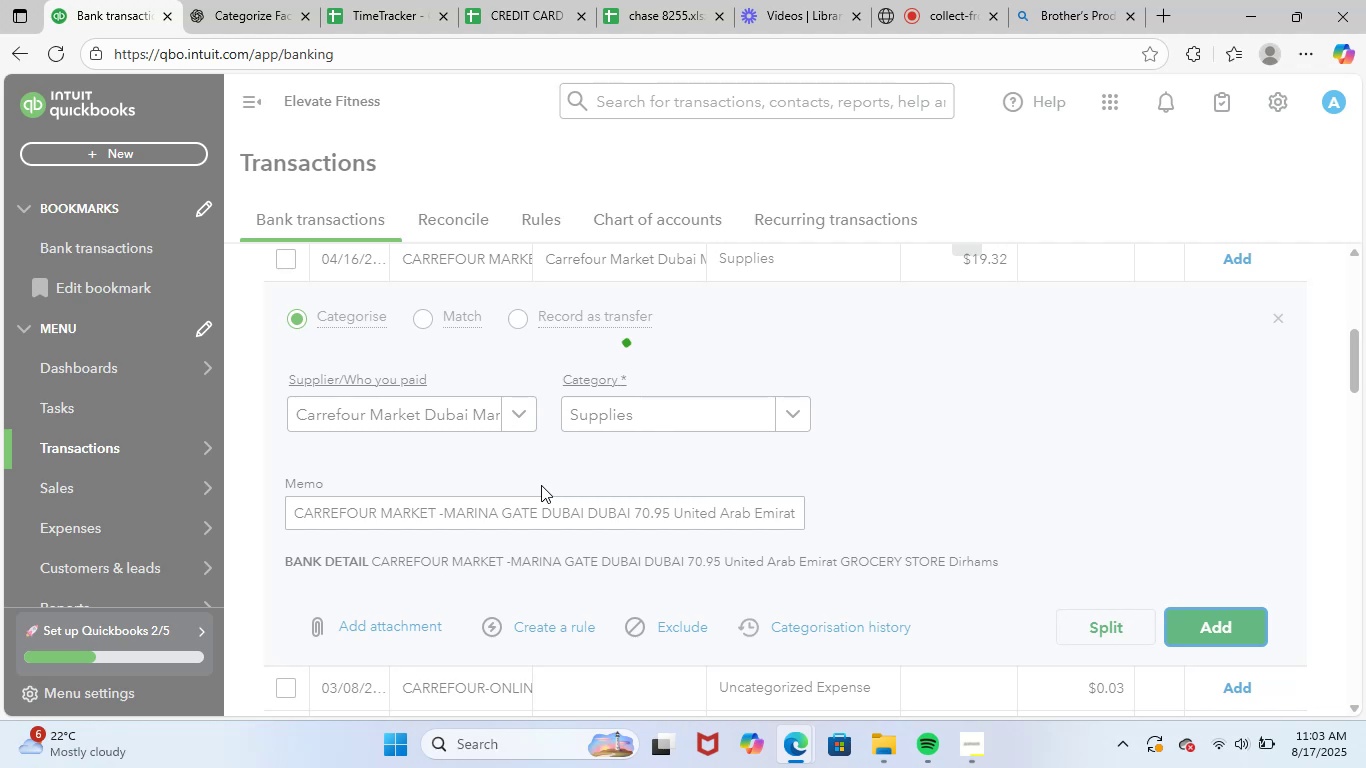 
scroll: coordinate [579, 459], scroll_direction: up, amount: 2.0
 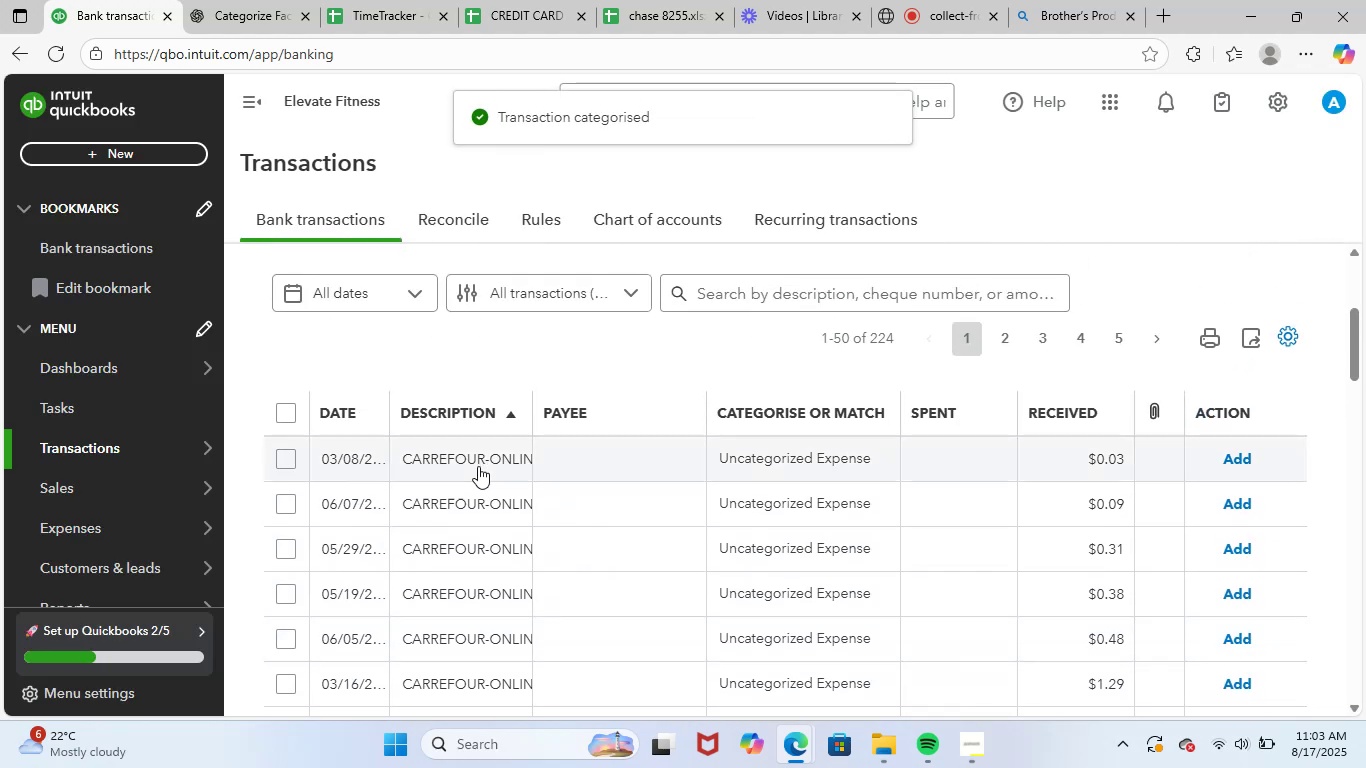 
left_click([484, 460])
 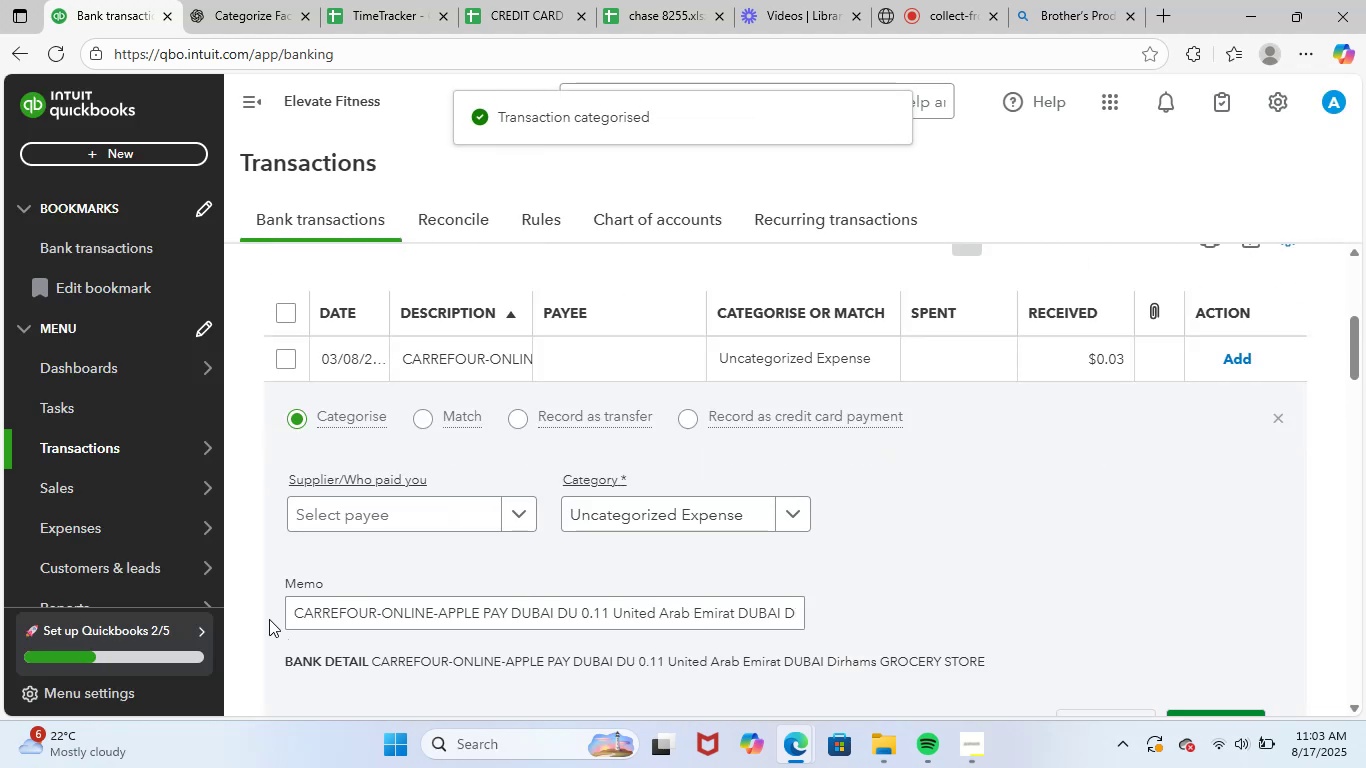 
left_click_drag(start_coordinate=[291, 612], to_coordinate=[1021, 612])
 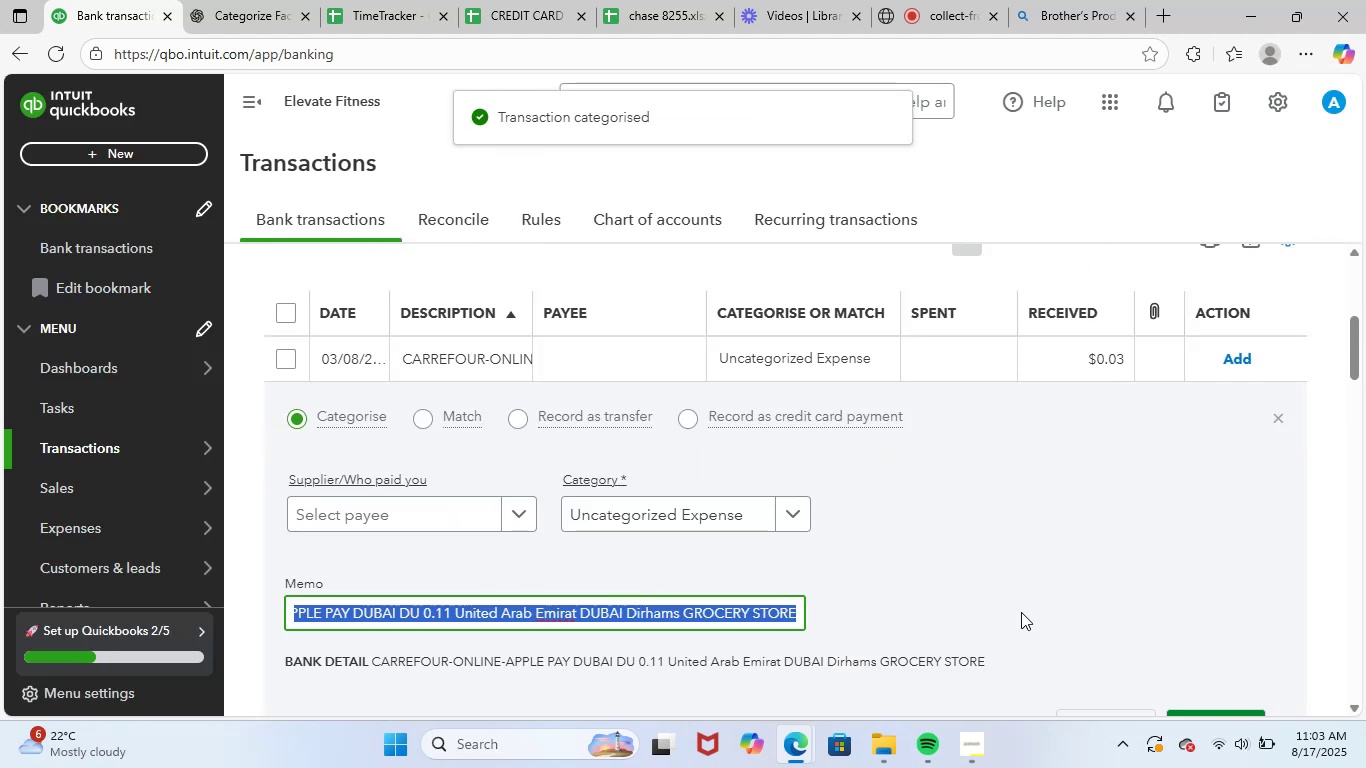 
key(Control+ControlLeft)
 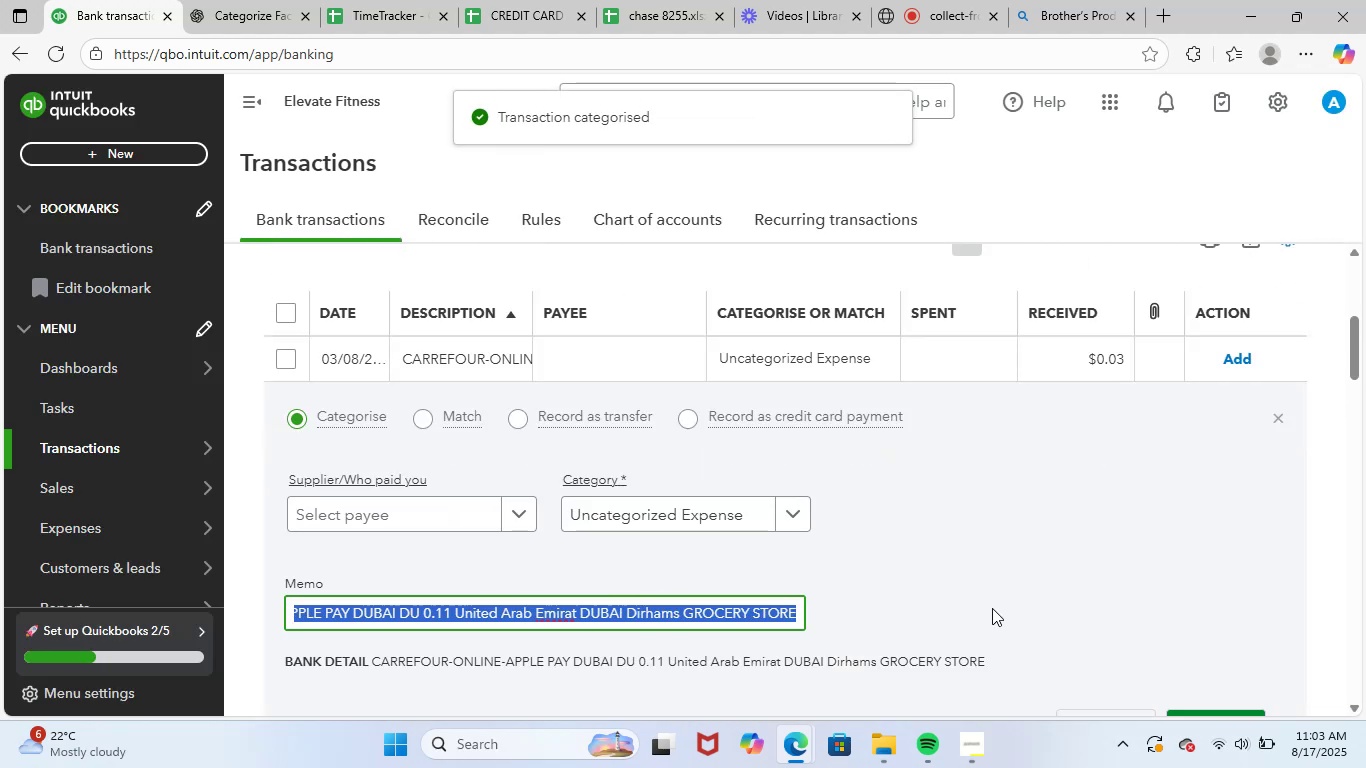 
key(Control+C)
 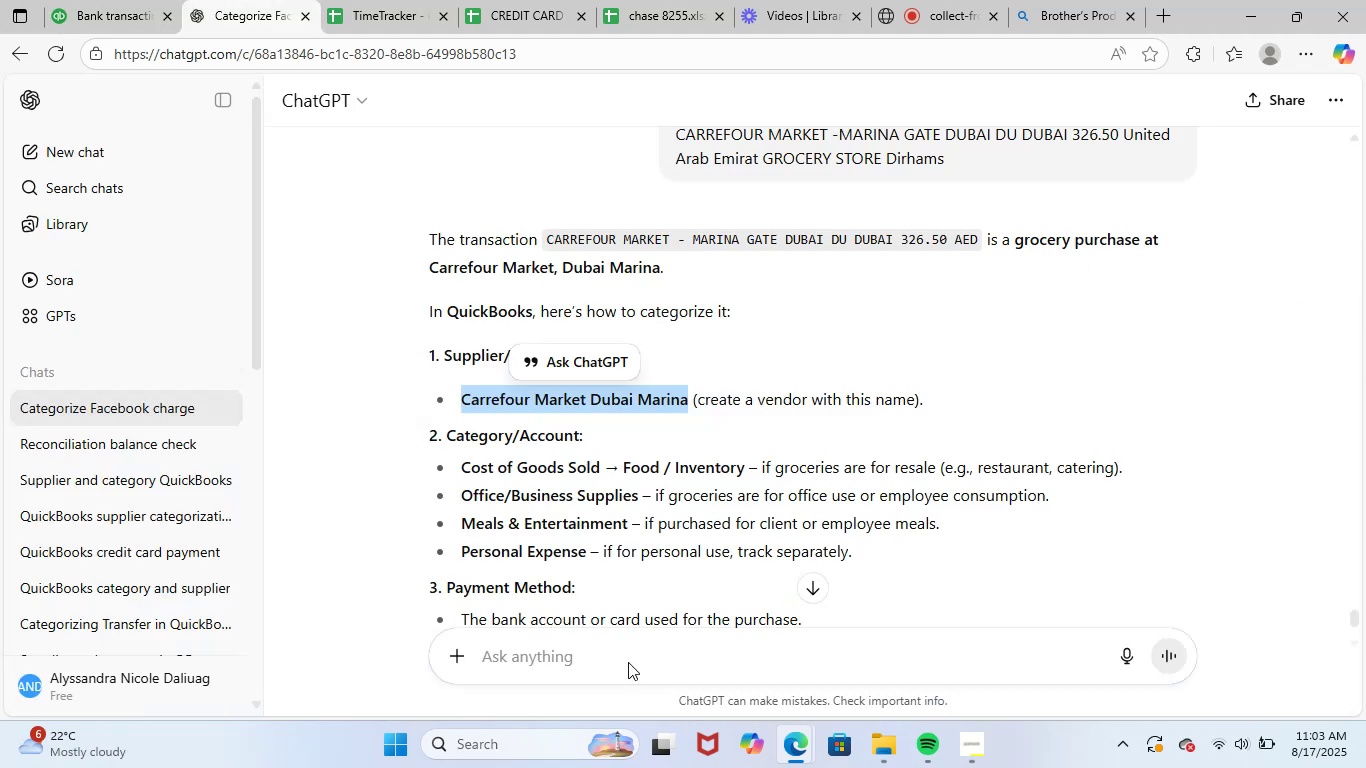 
left_click([655, 649])
 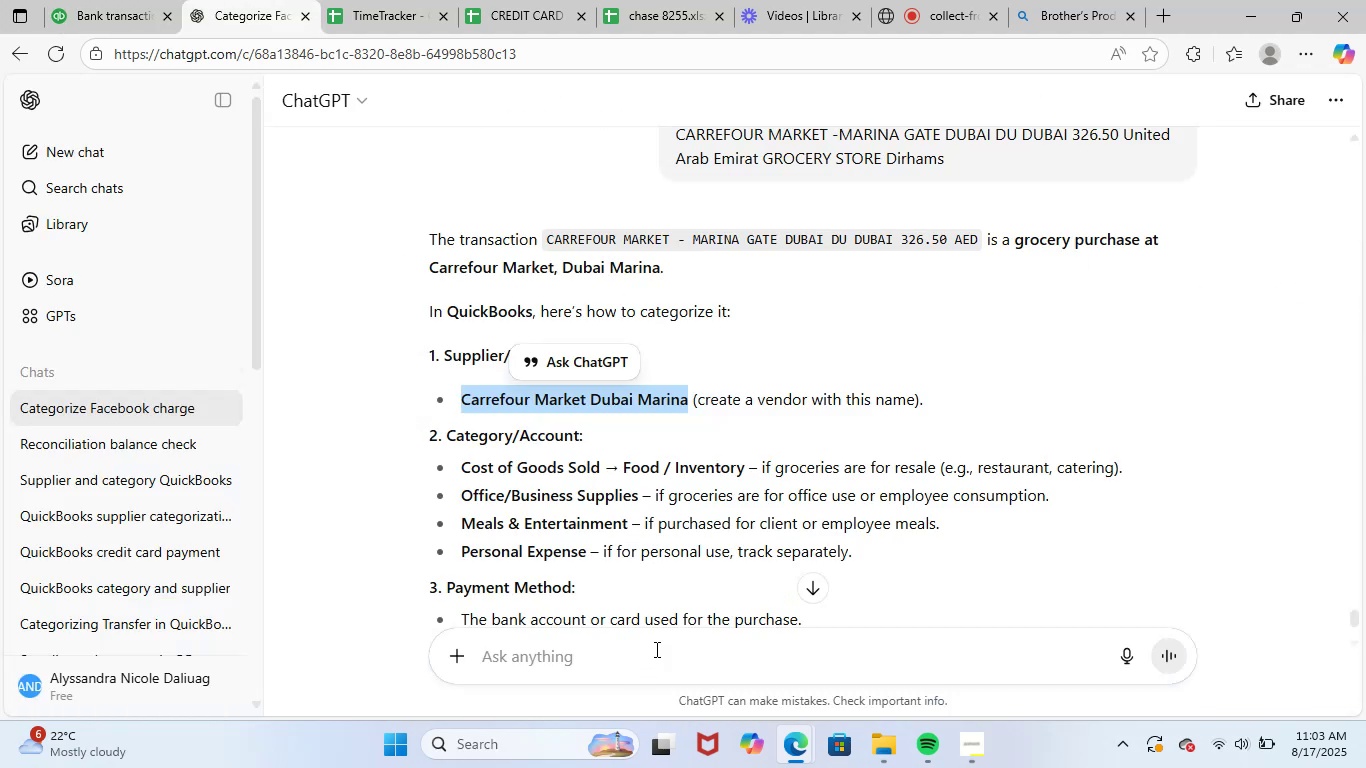 
key(Control+ControlLeft)
 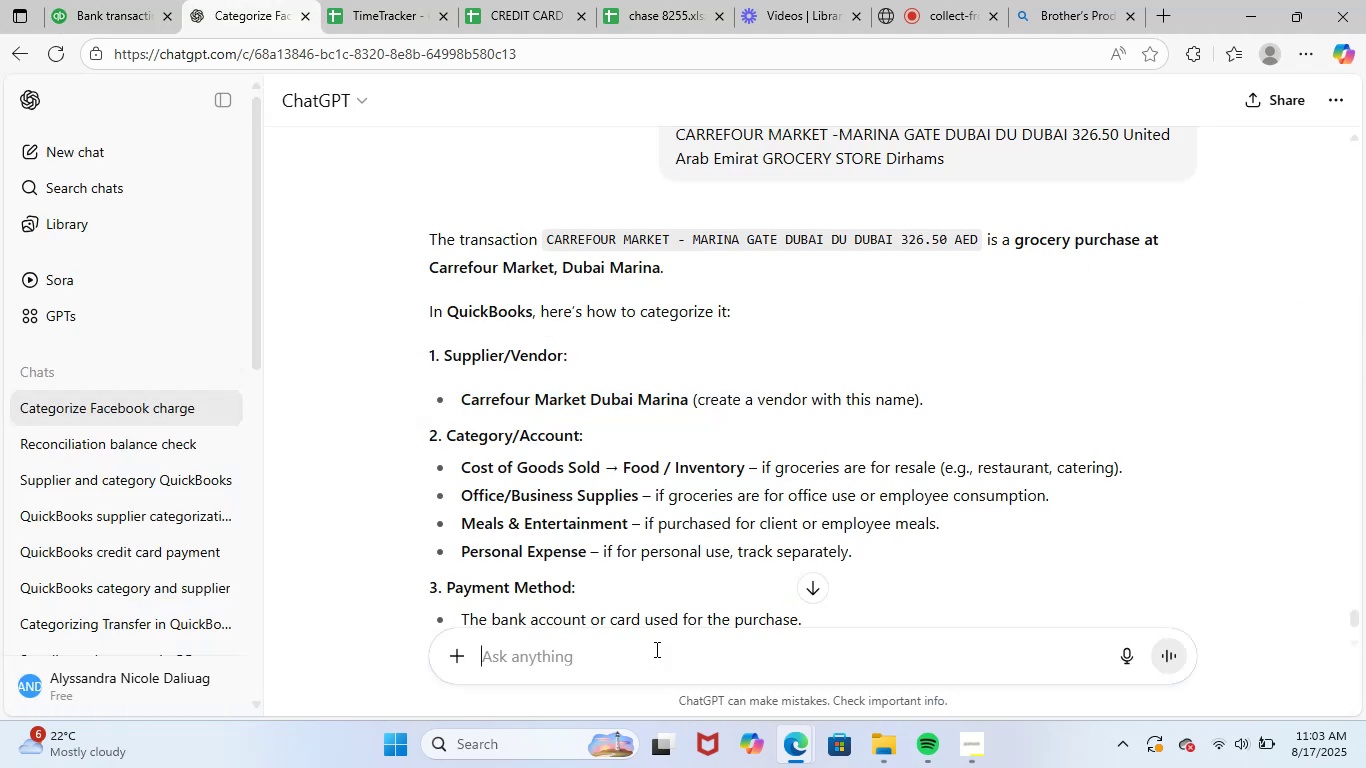 
key(Control+V)
 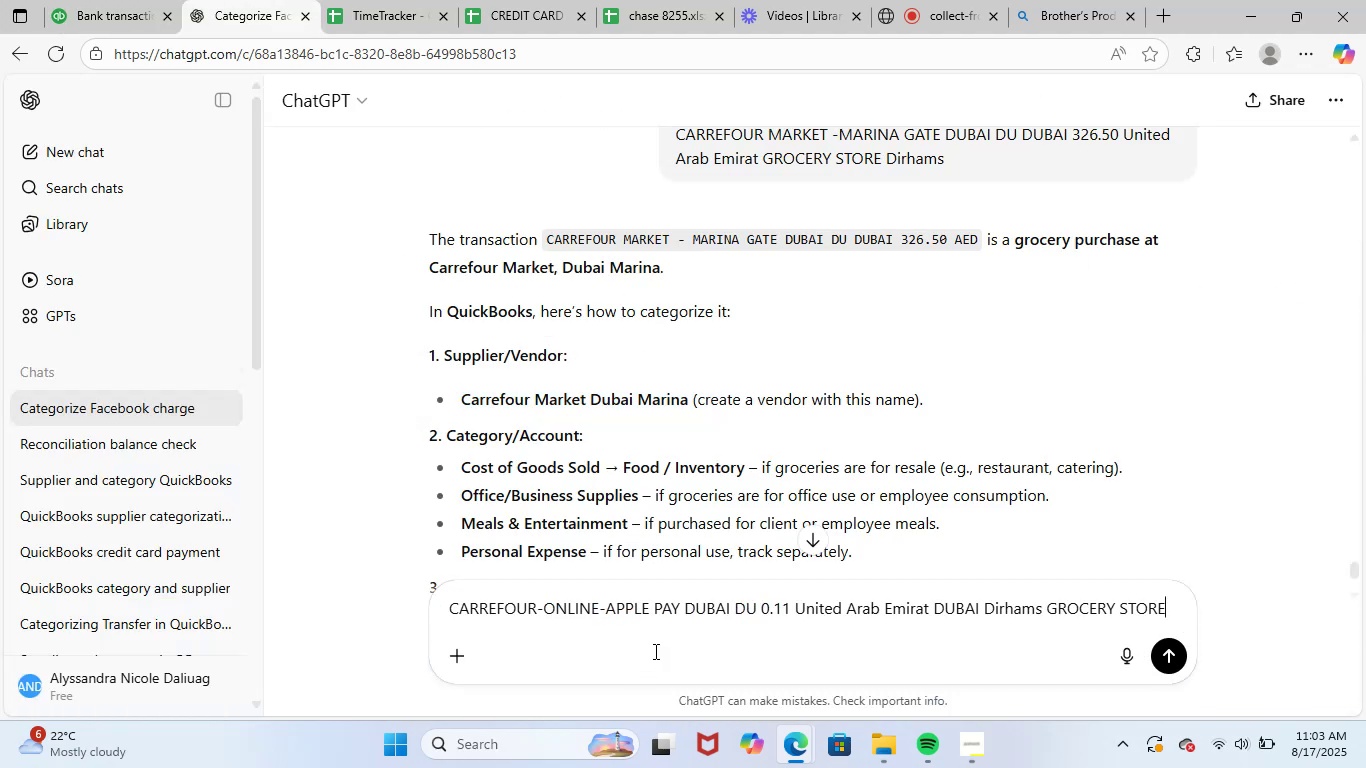 
key(NumpadEnter)
 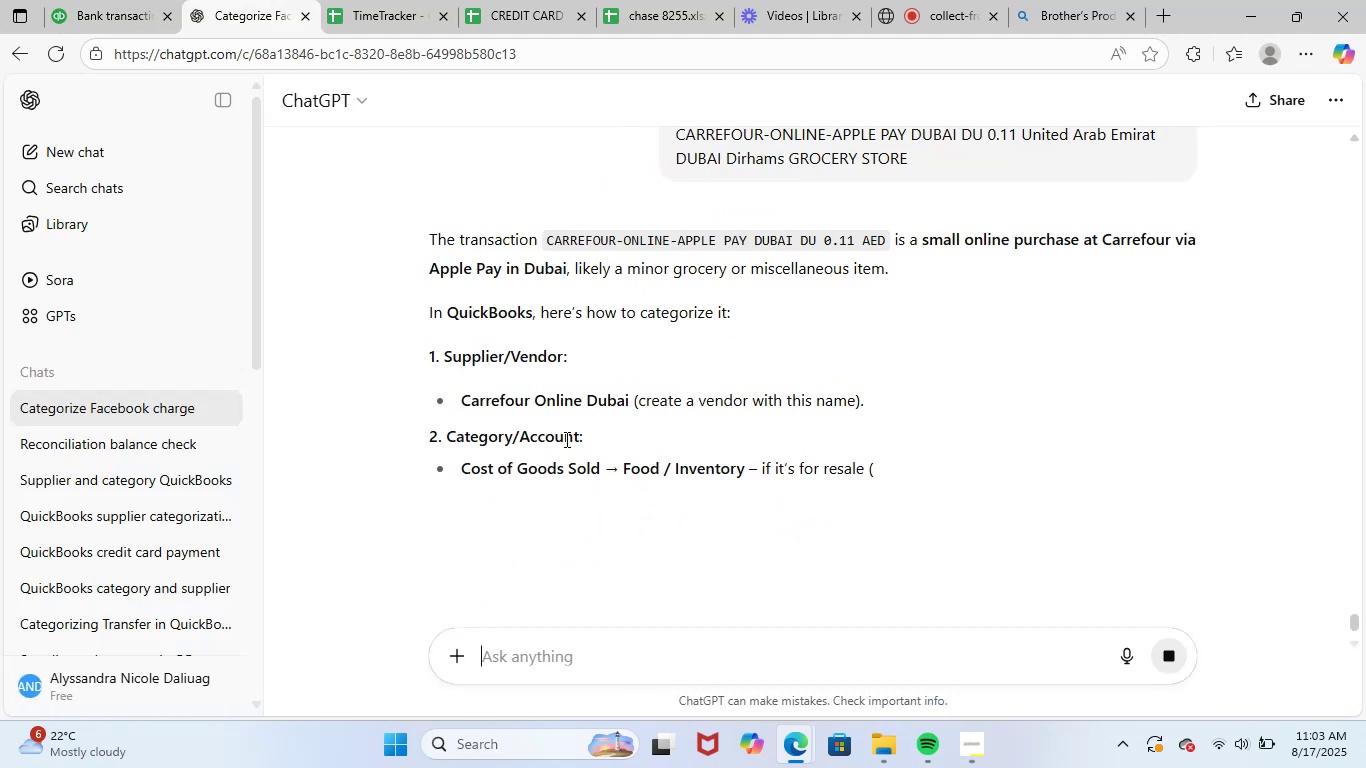 
left_click_drag(start_coordinate=[458, 406], to_coordinate=[627, 405])
 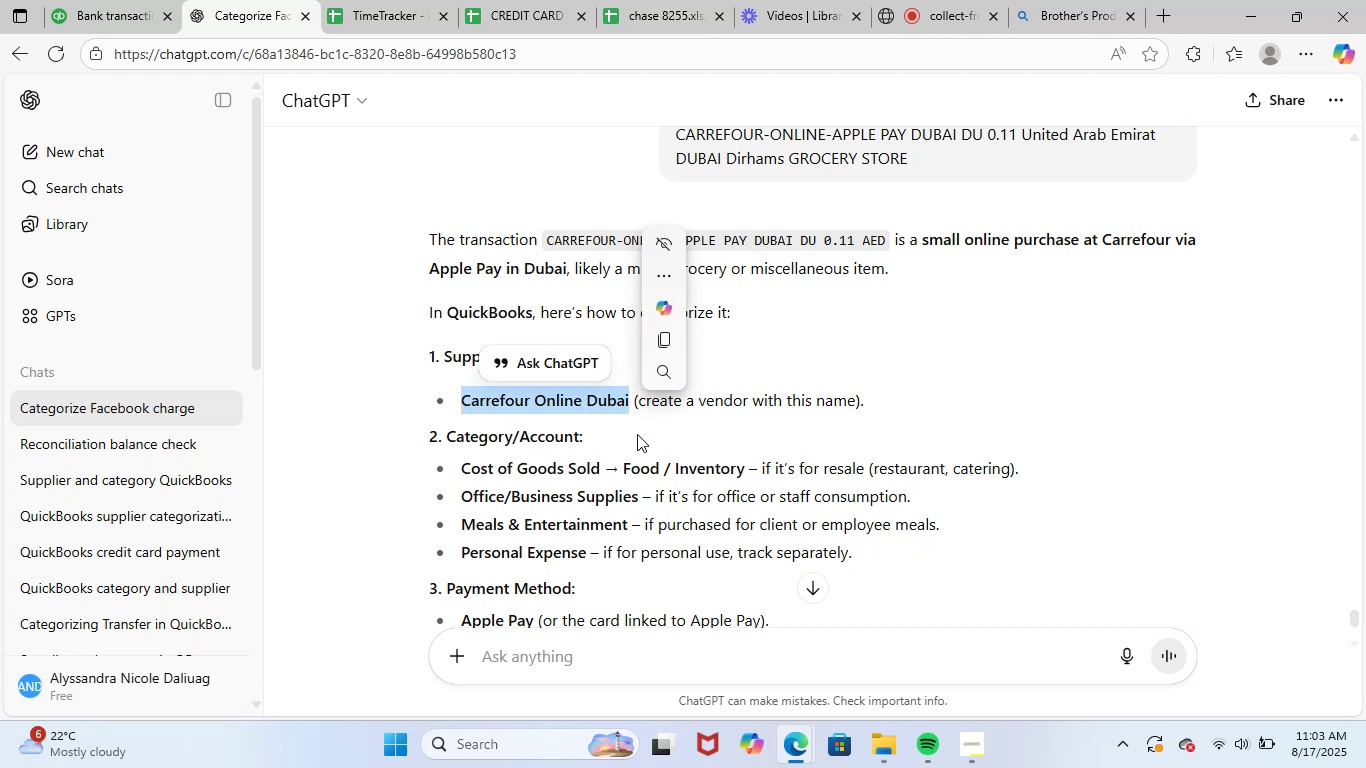 
left_click([637, 434])
 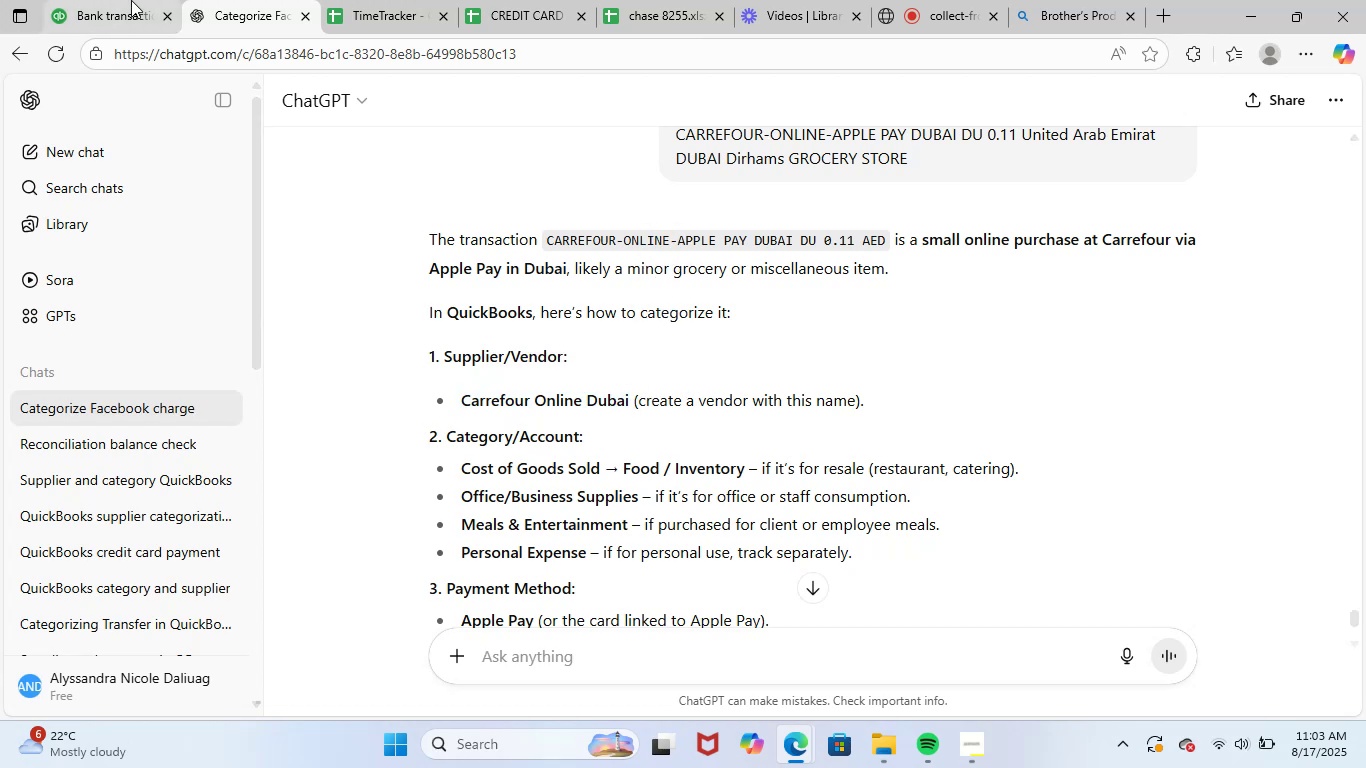 
left_click([131, 0])
 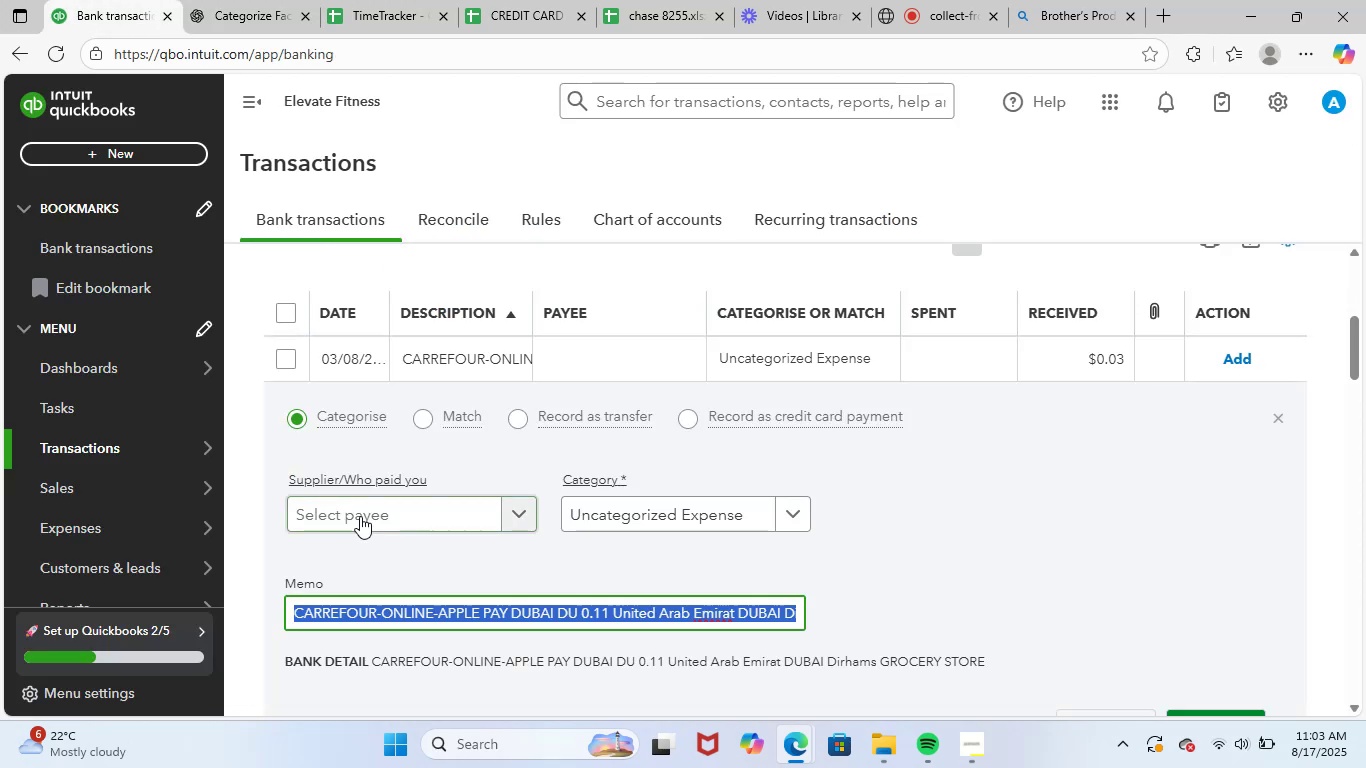 
left_click([376, 517])
 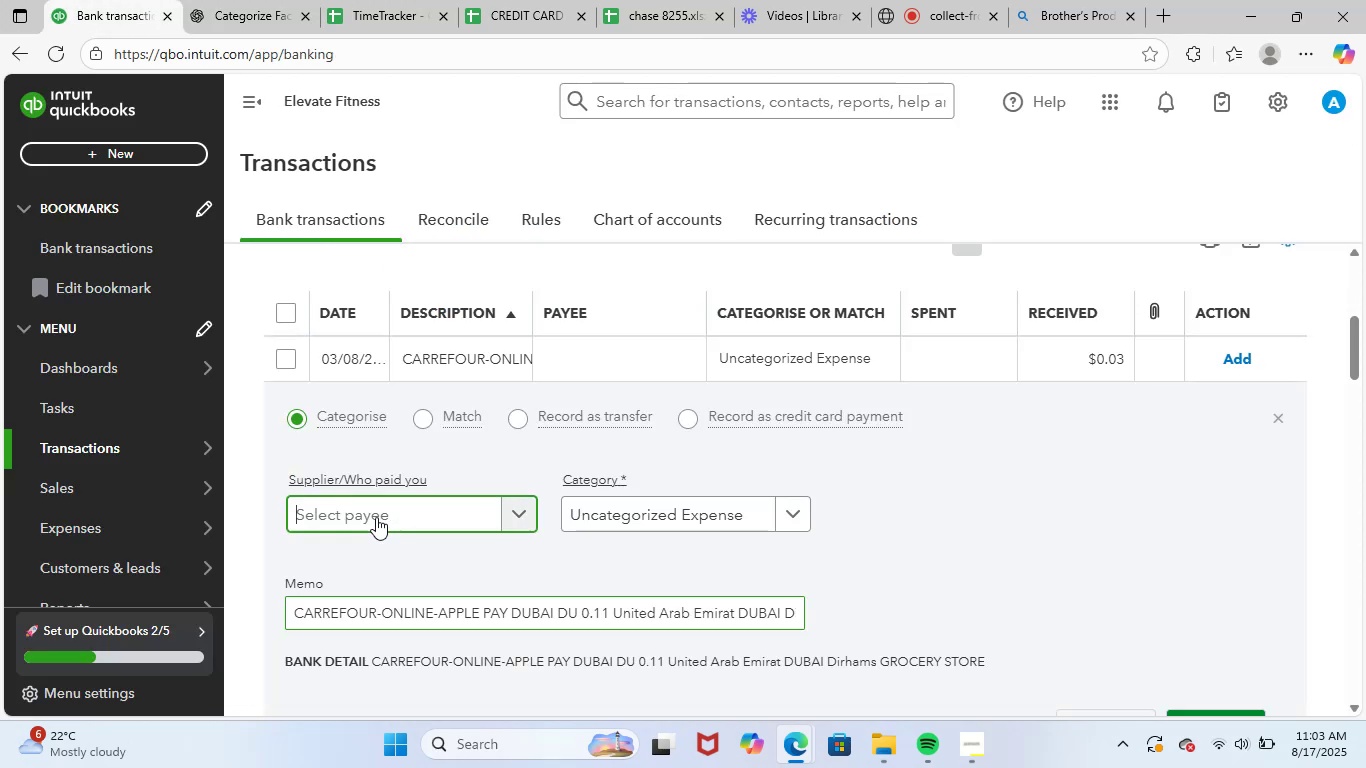 
key(Control+ControlLeft)
 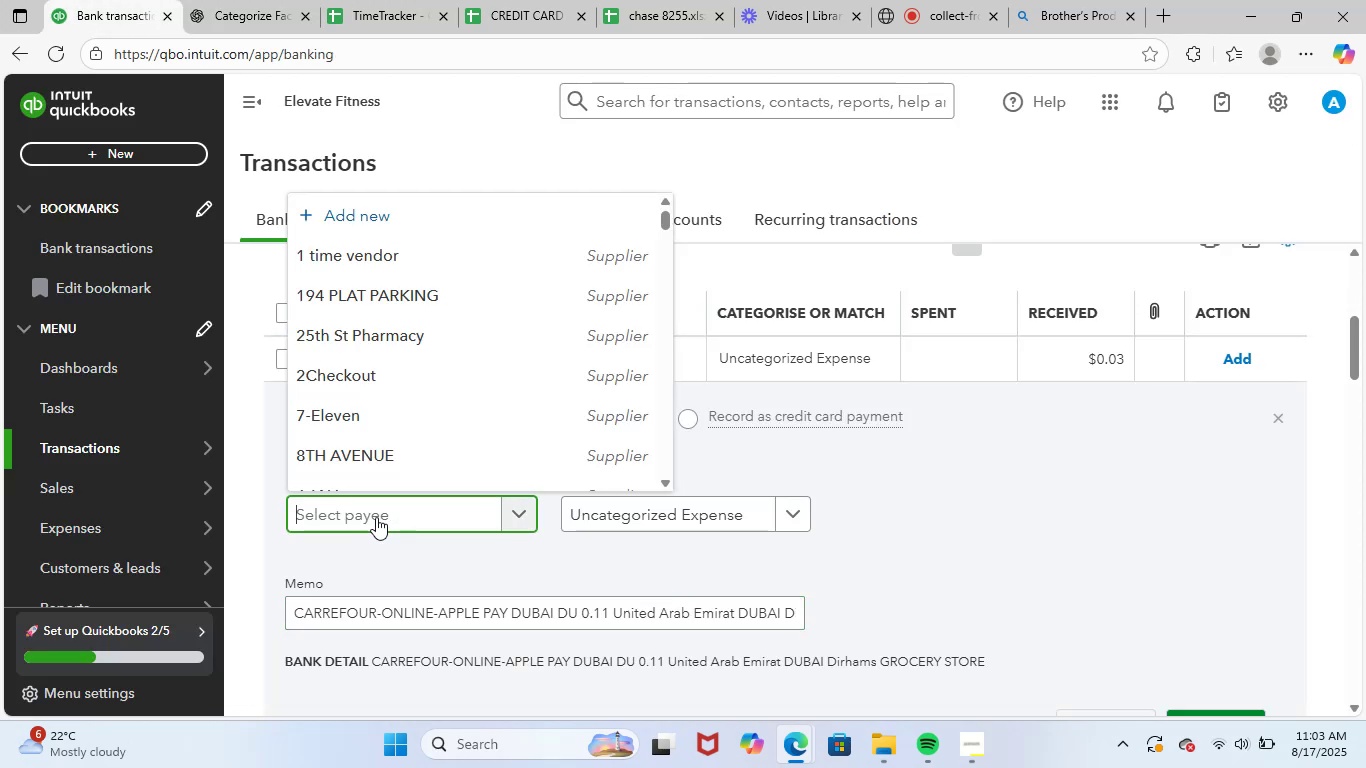 
key(Control+V)
 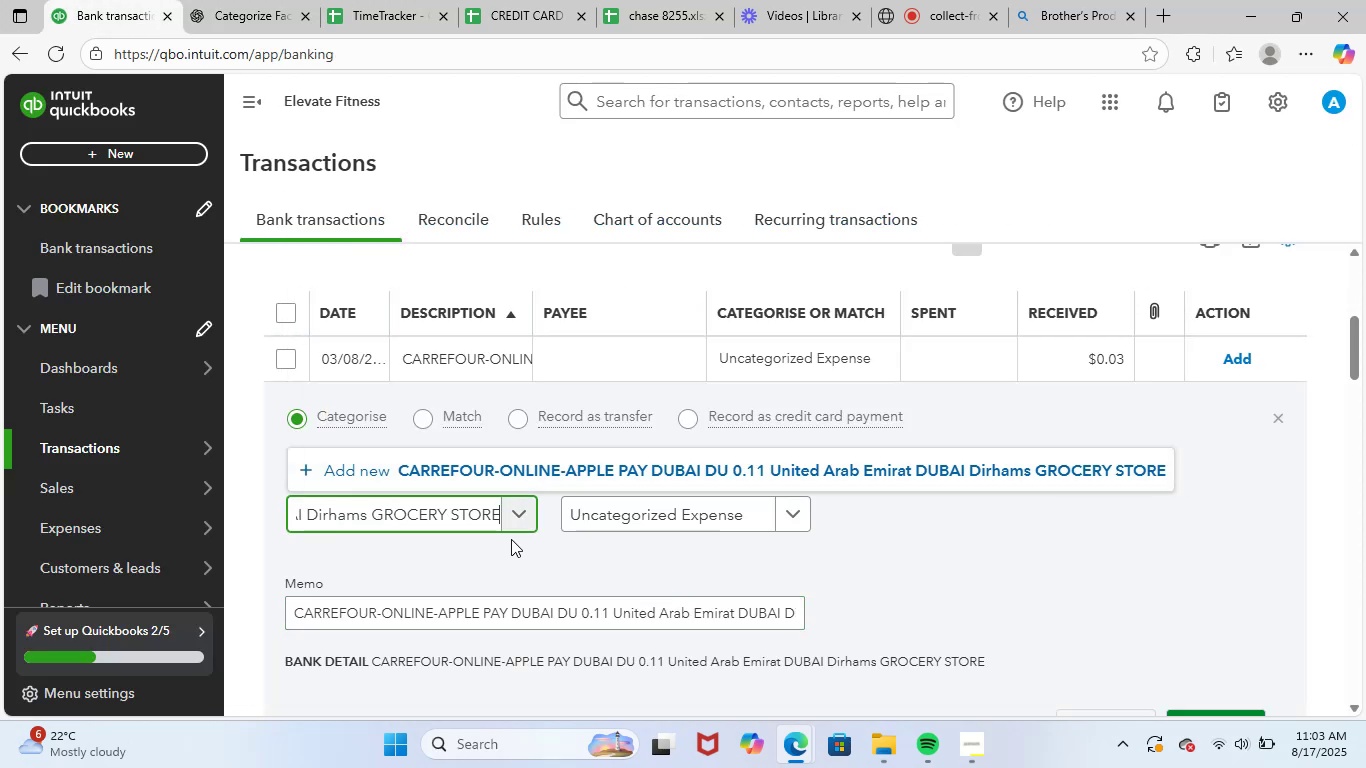 
left_click([587, 565])
 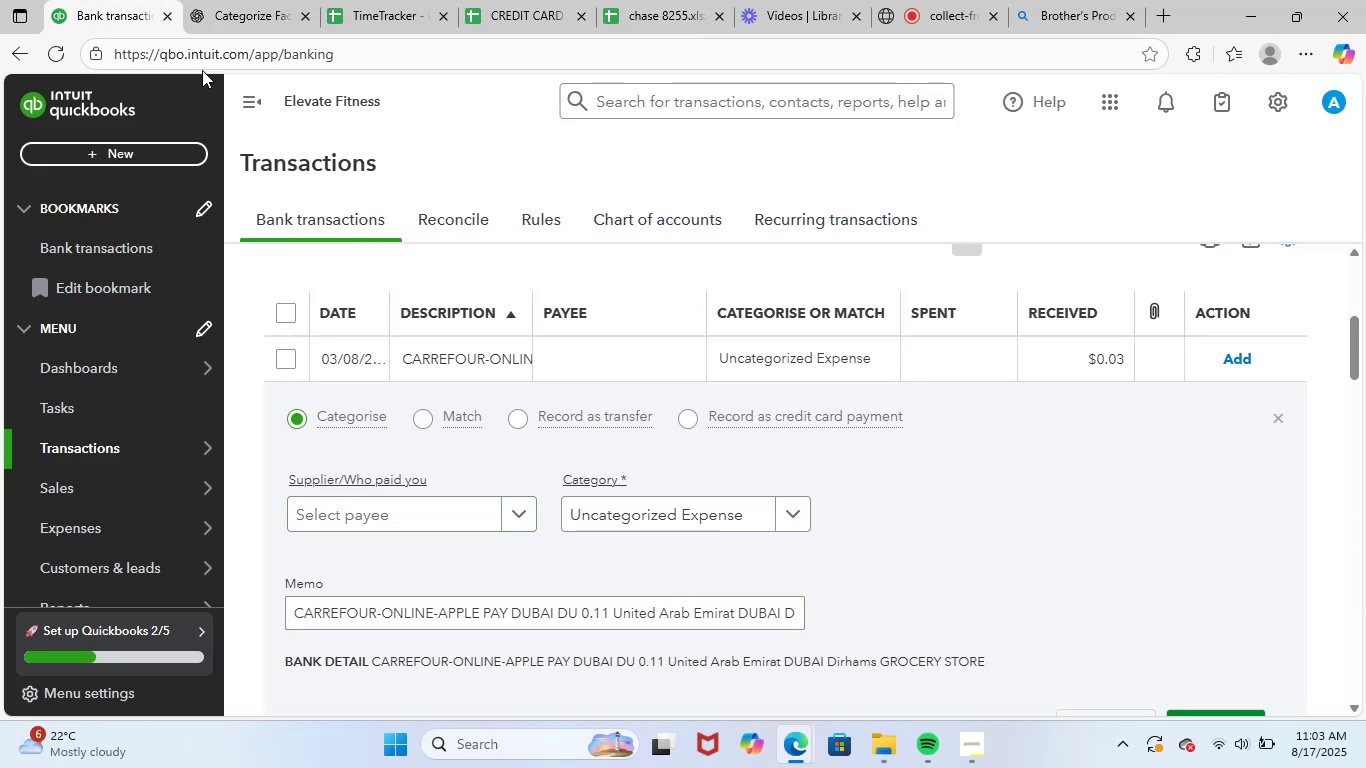 
left_click([243, 0])
 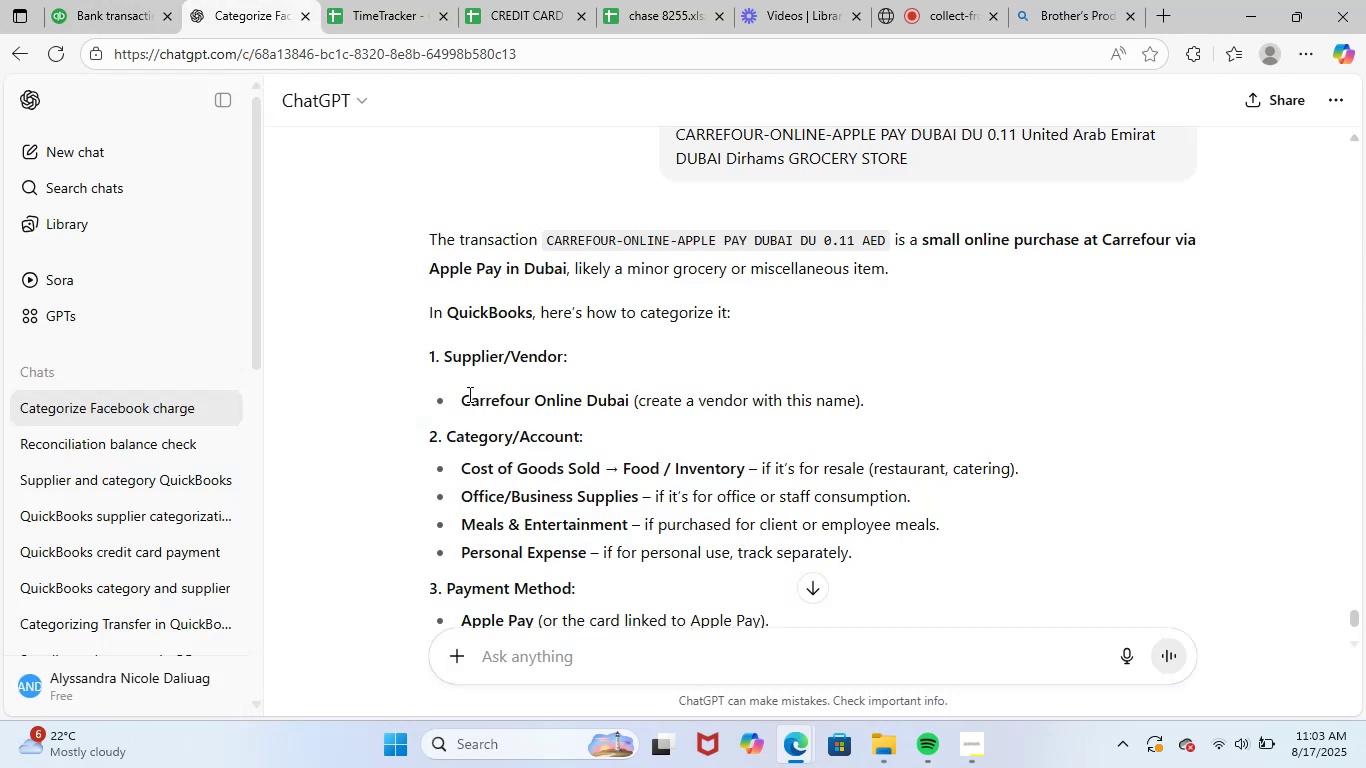 
left_click_drag(start_coordinate=[463, 398], to_coordinate=[630, 405])
 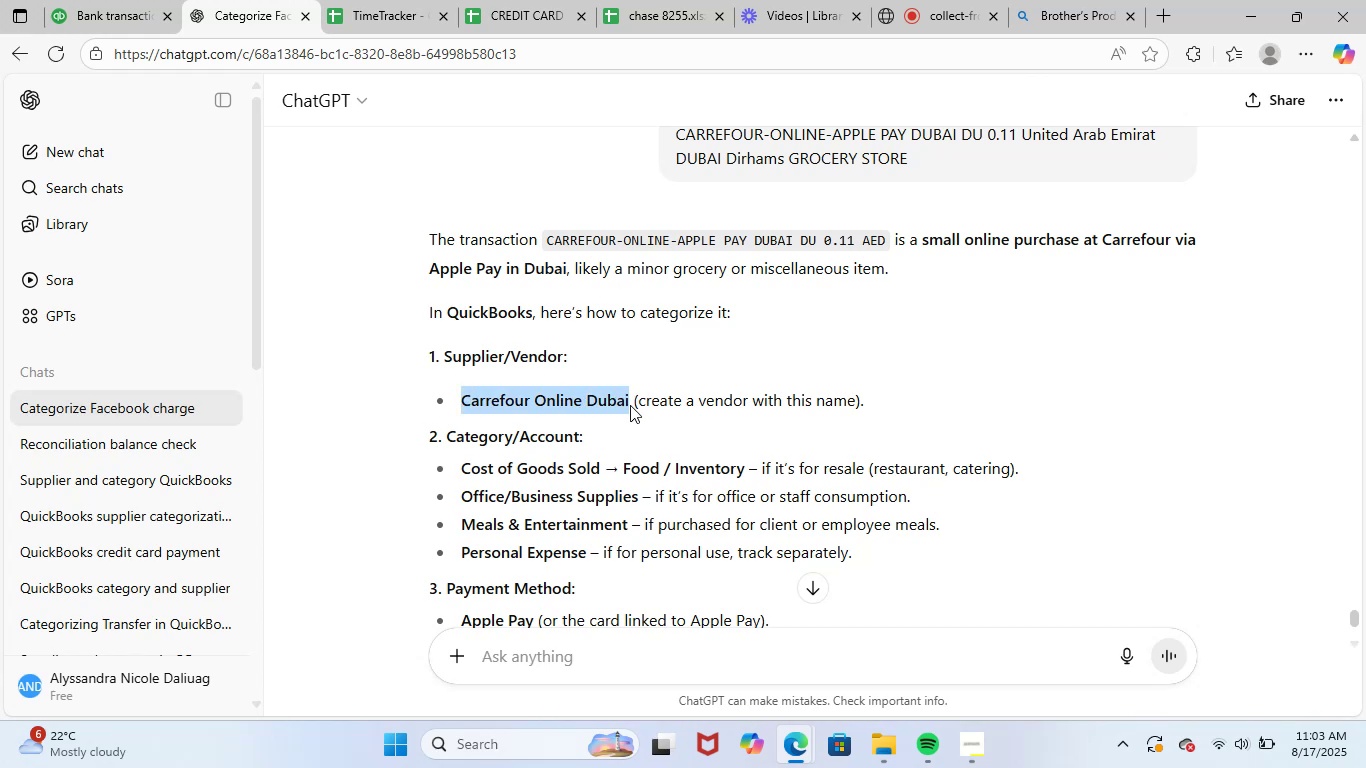 
key(Control+ControlLeft)
 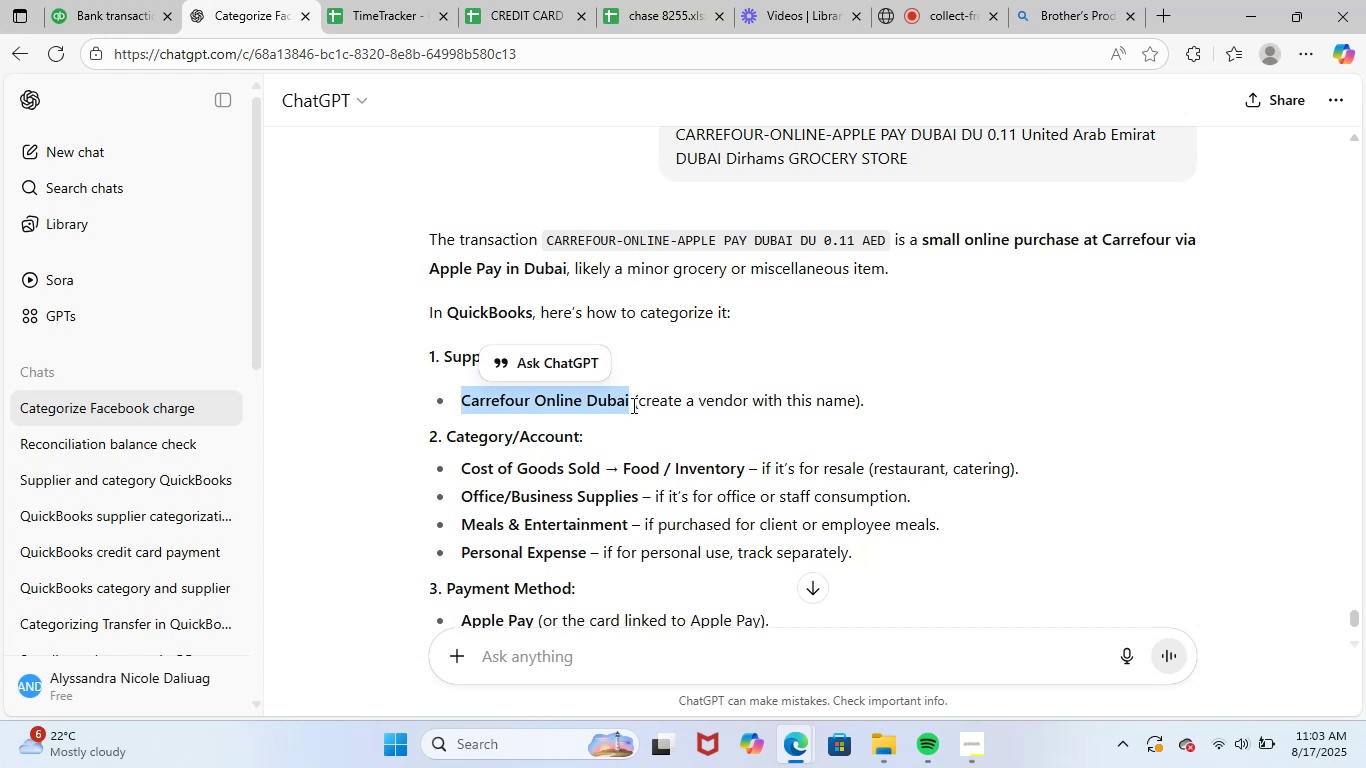 
key(Control+C)
 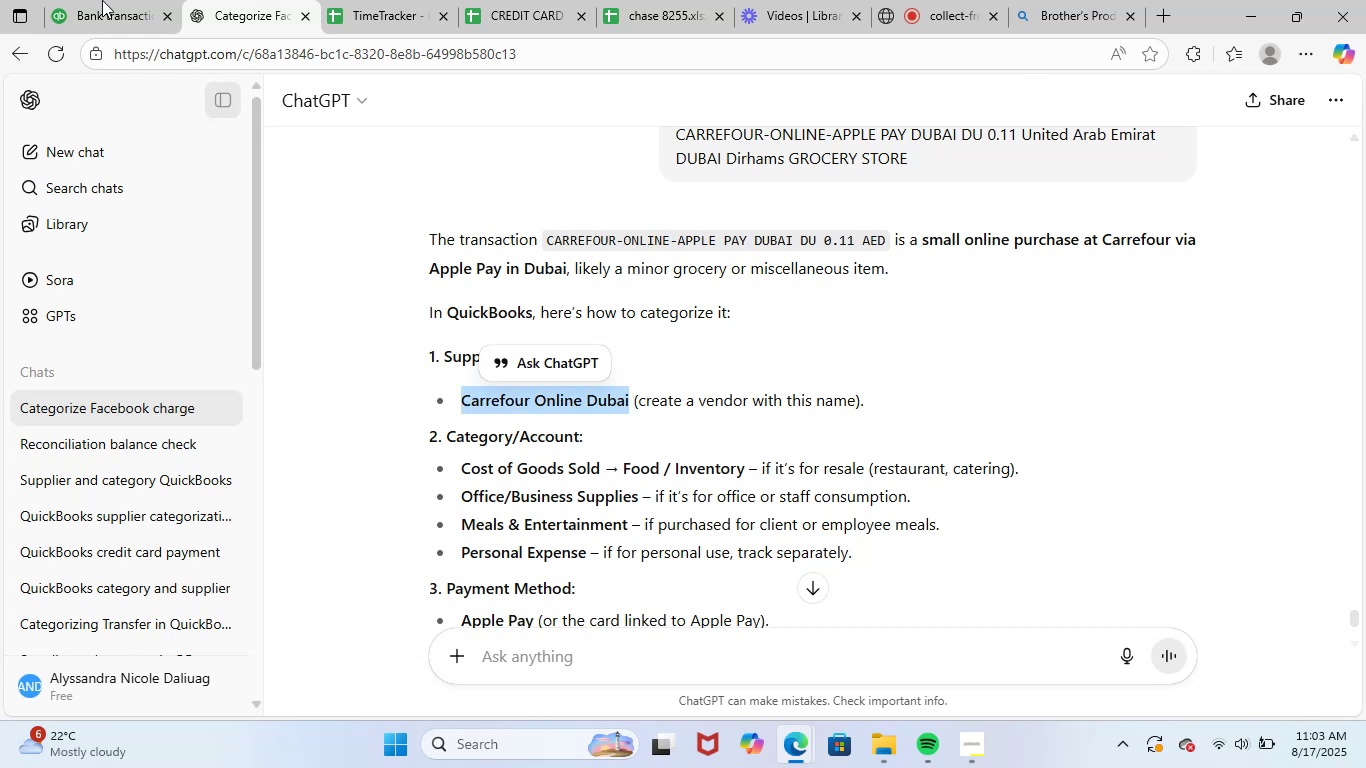 
left_click([85, 0])
 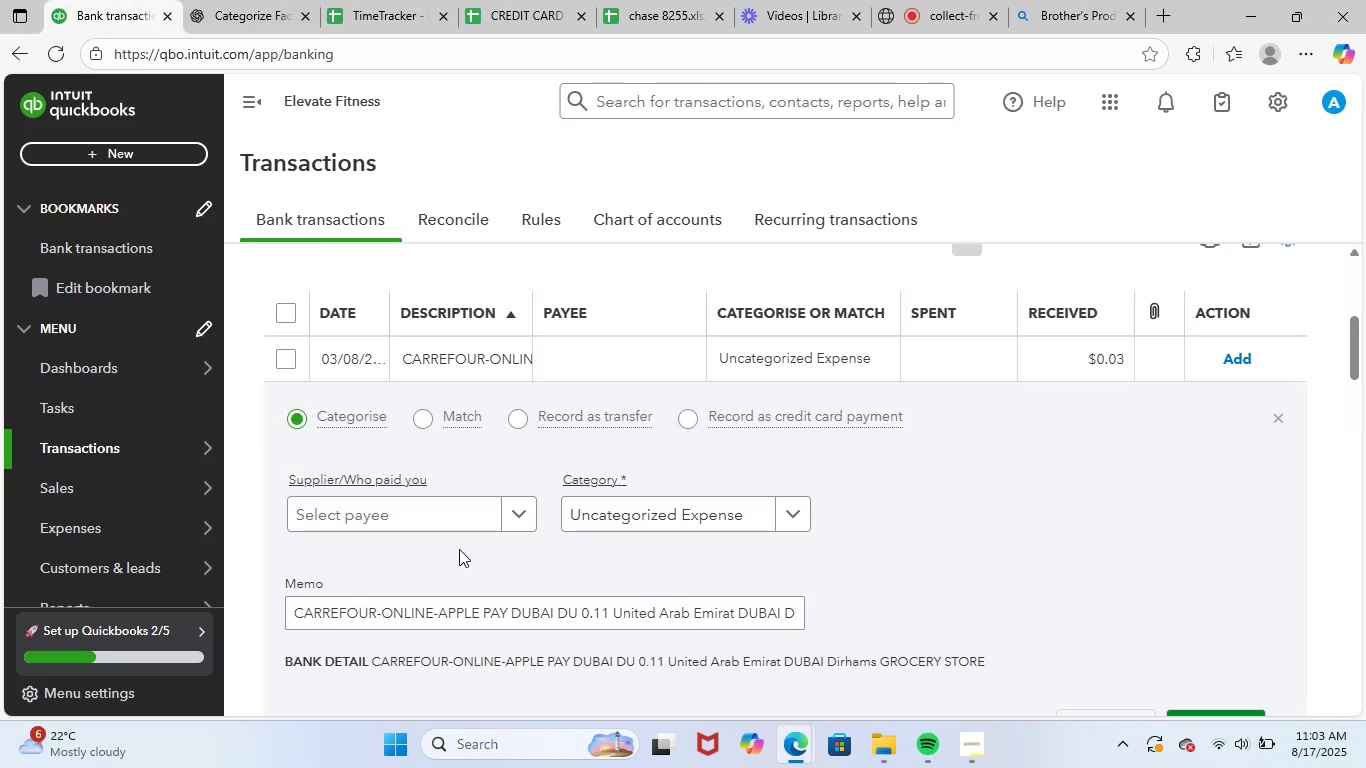 
left_click([434, 514])
 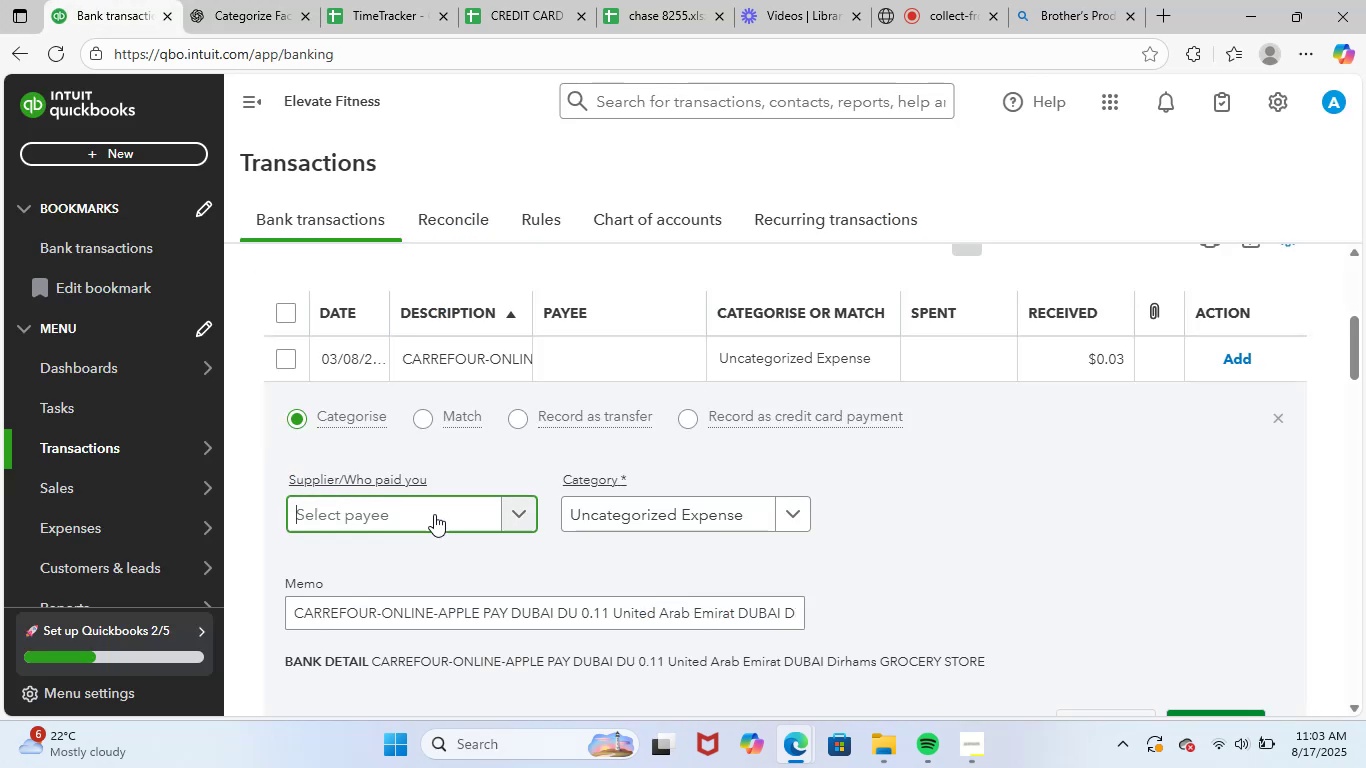 
key(Control+ControlLeft)
 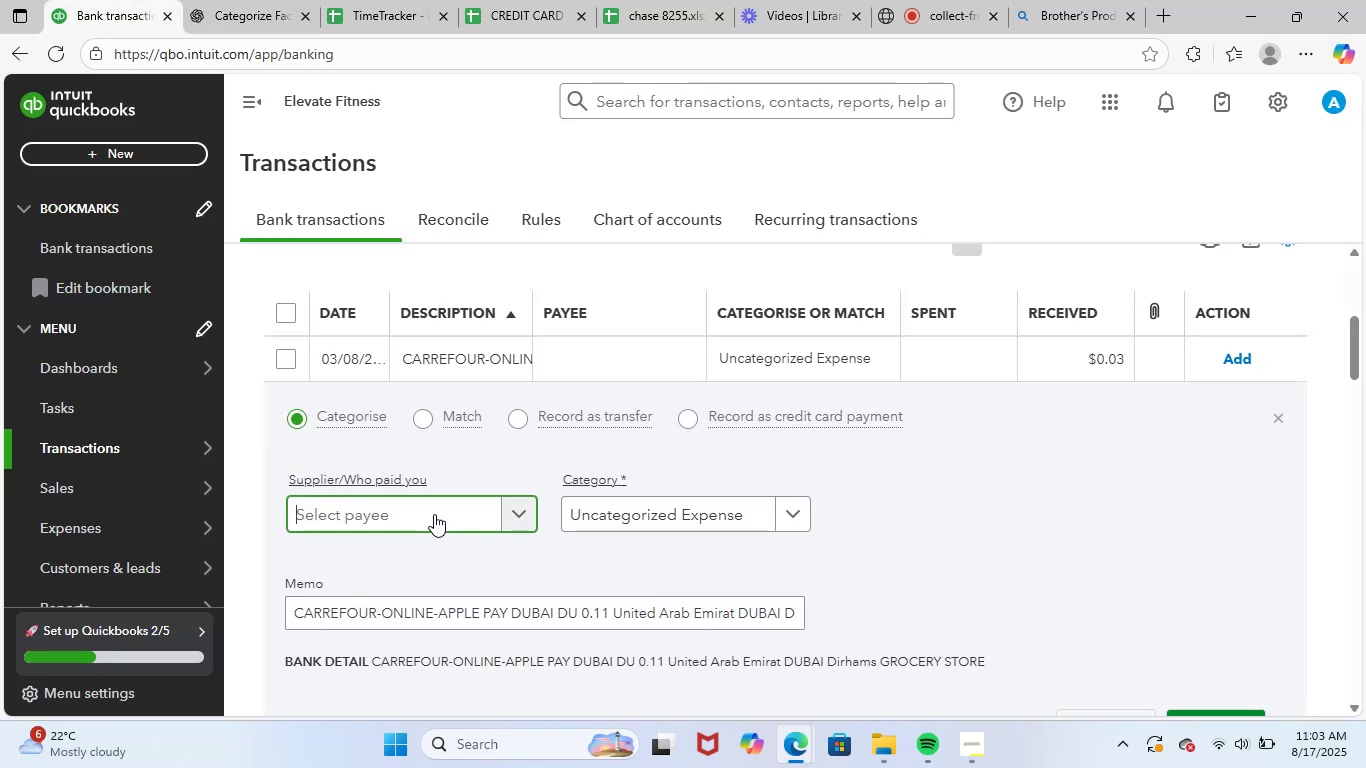 
key(Control+V)
 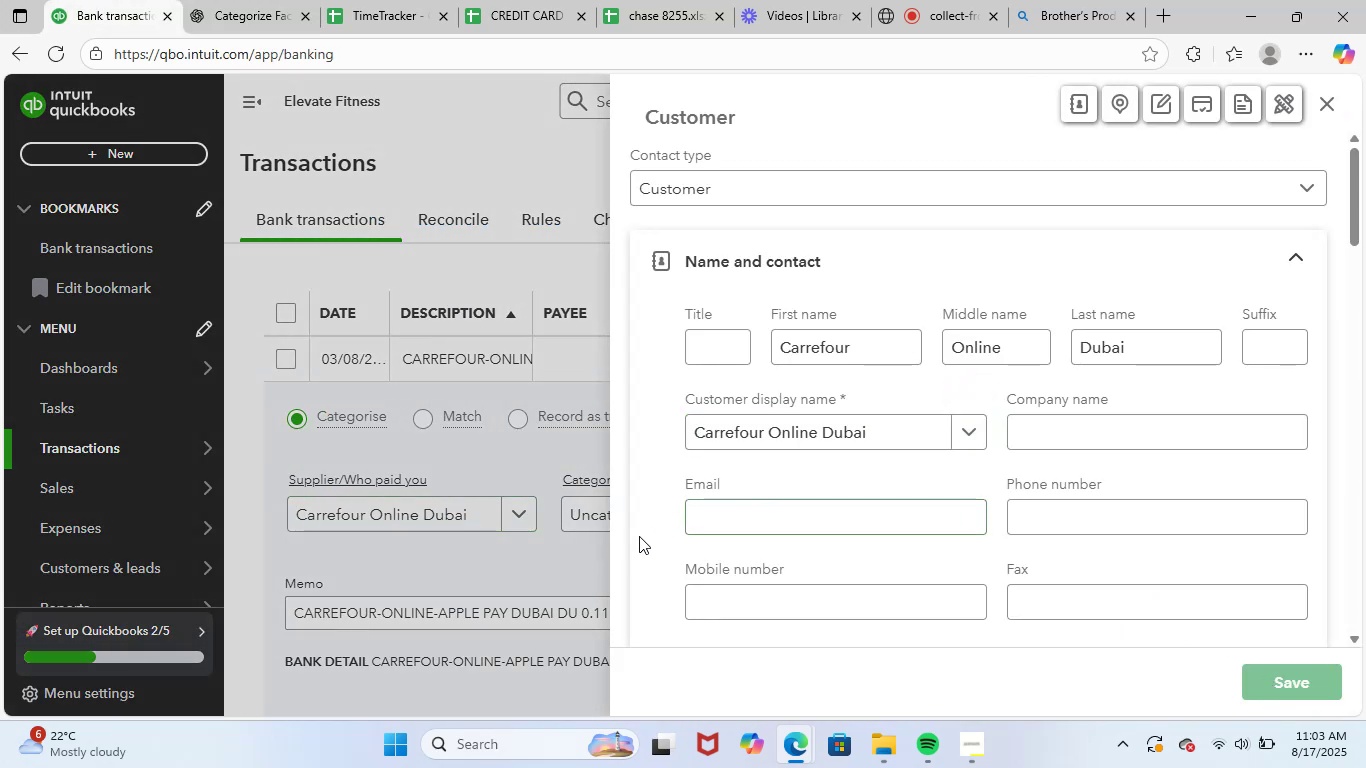 
wait(5.97)
 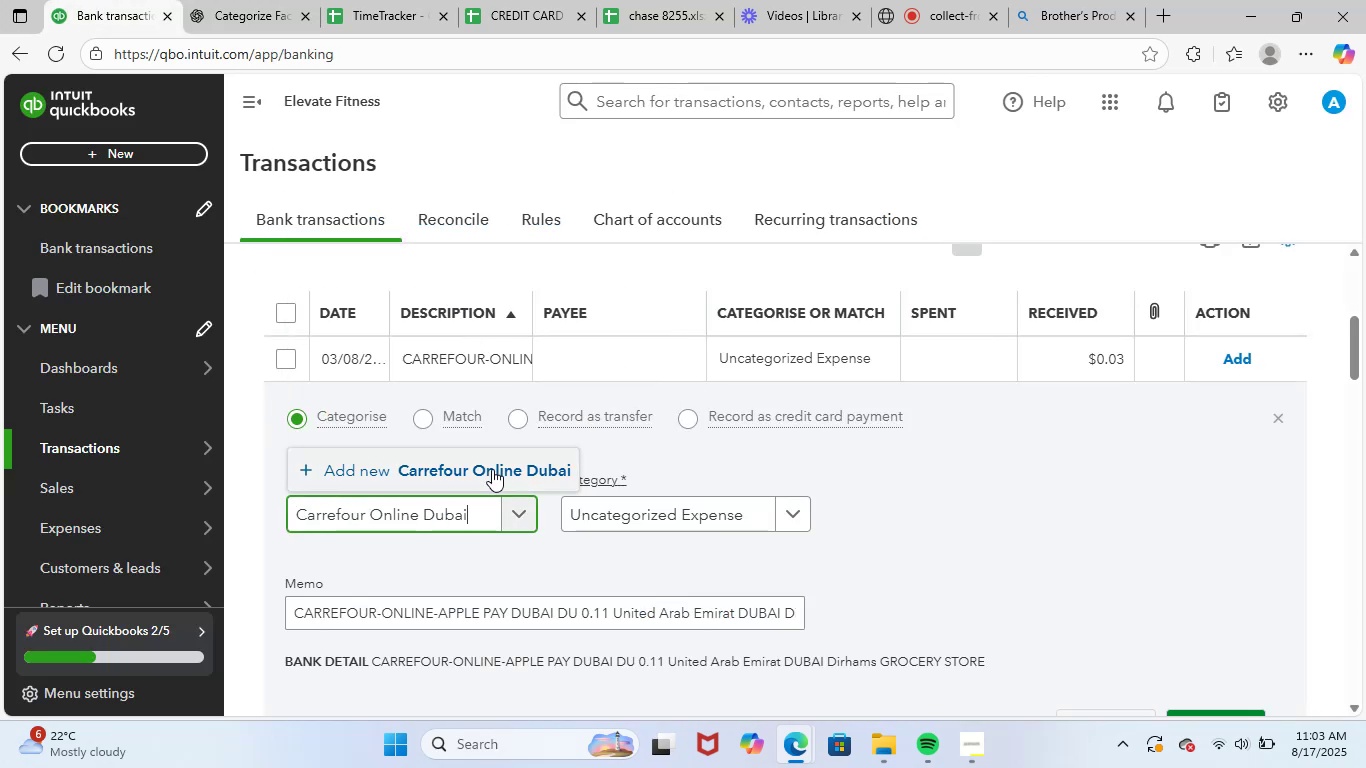 
left_click([661, 513])
 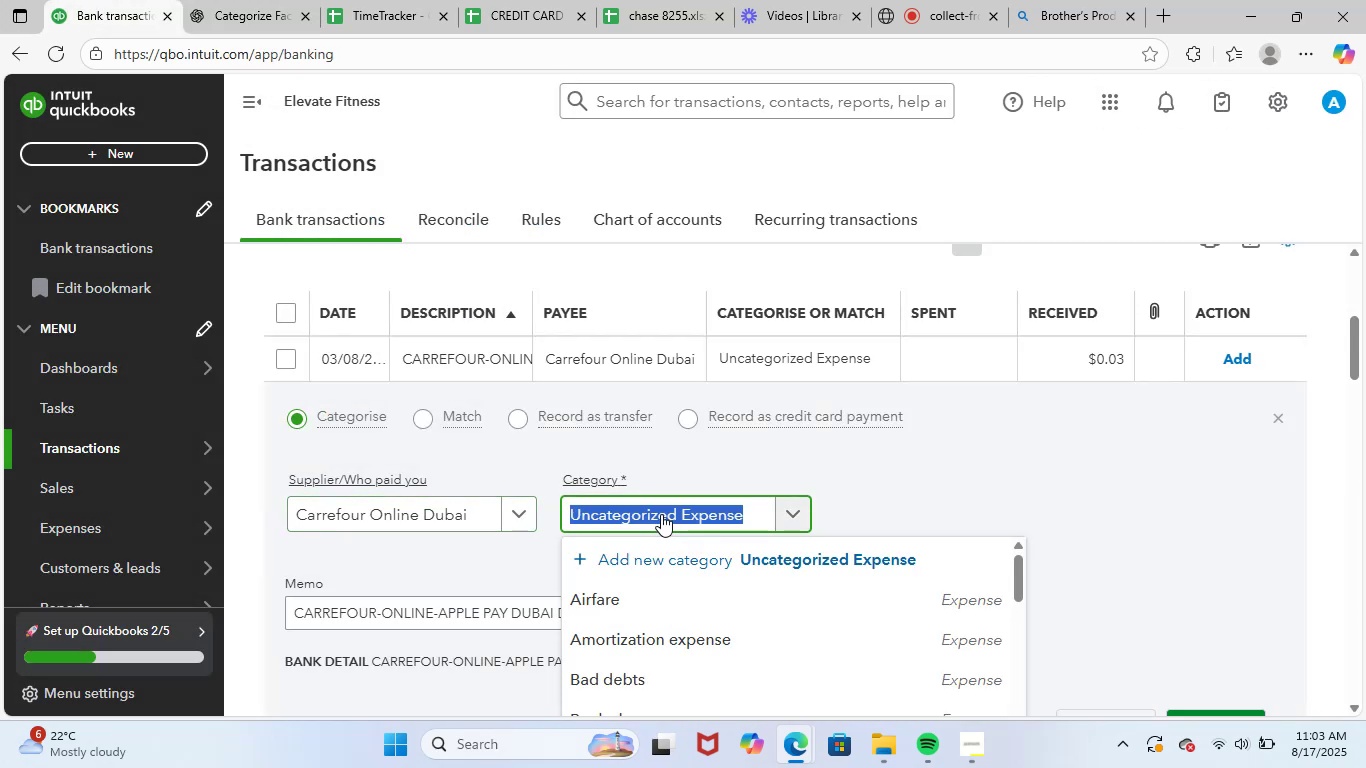 
type(supp)
 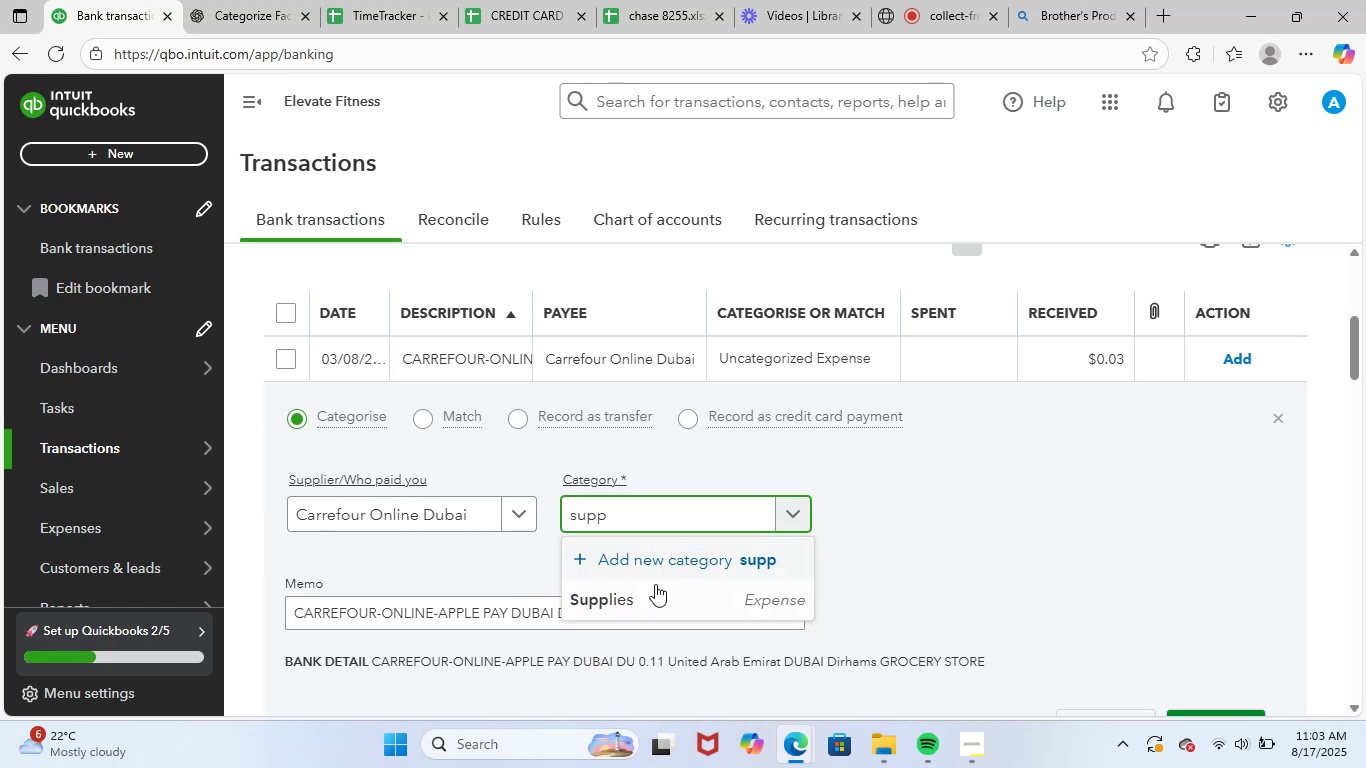 
left_click([652, 598])
 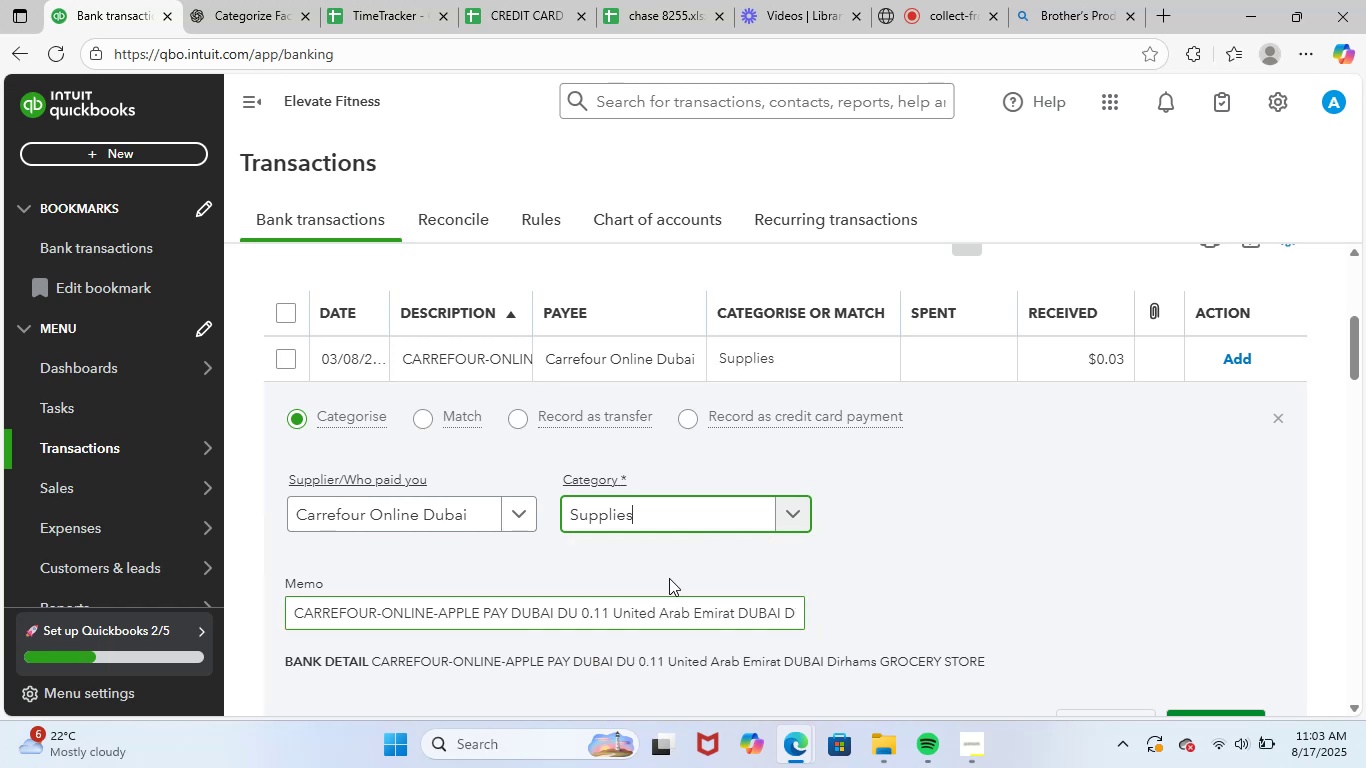 
scroll: coordinate [707, 548], scroll_direction: down, amount: 1.0
 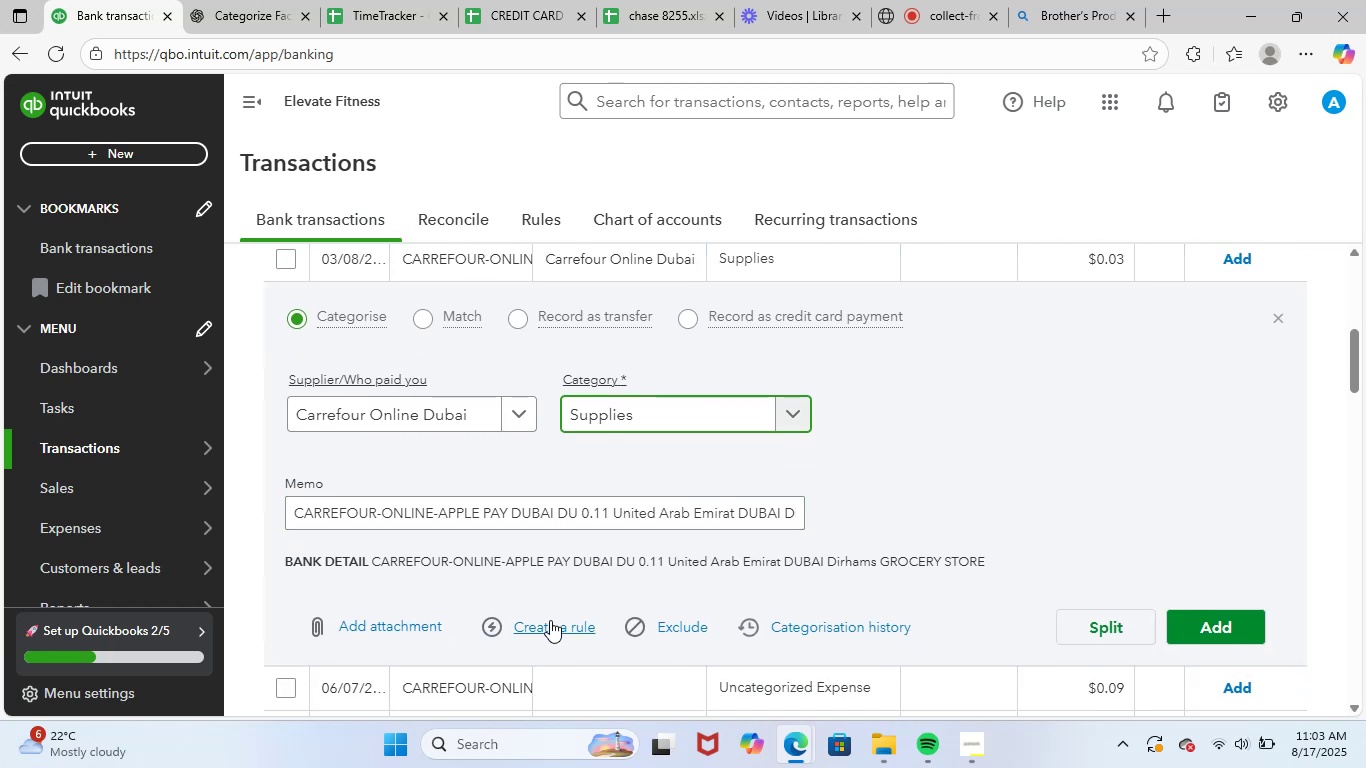 
left_click([550, 622])
 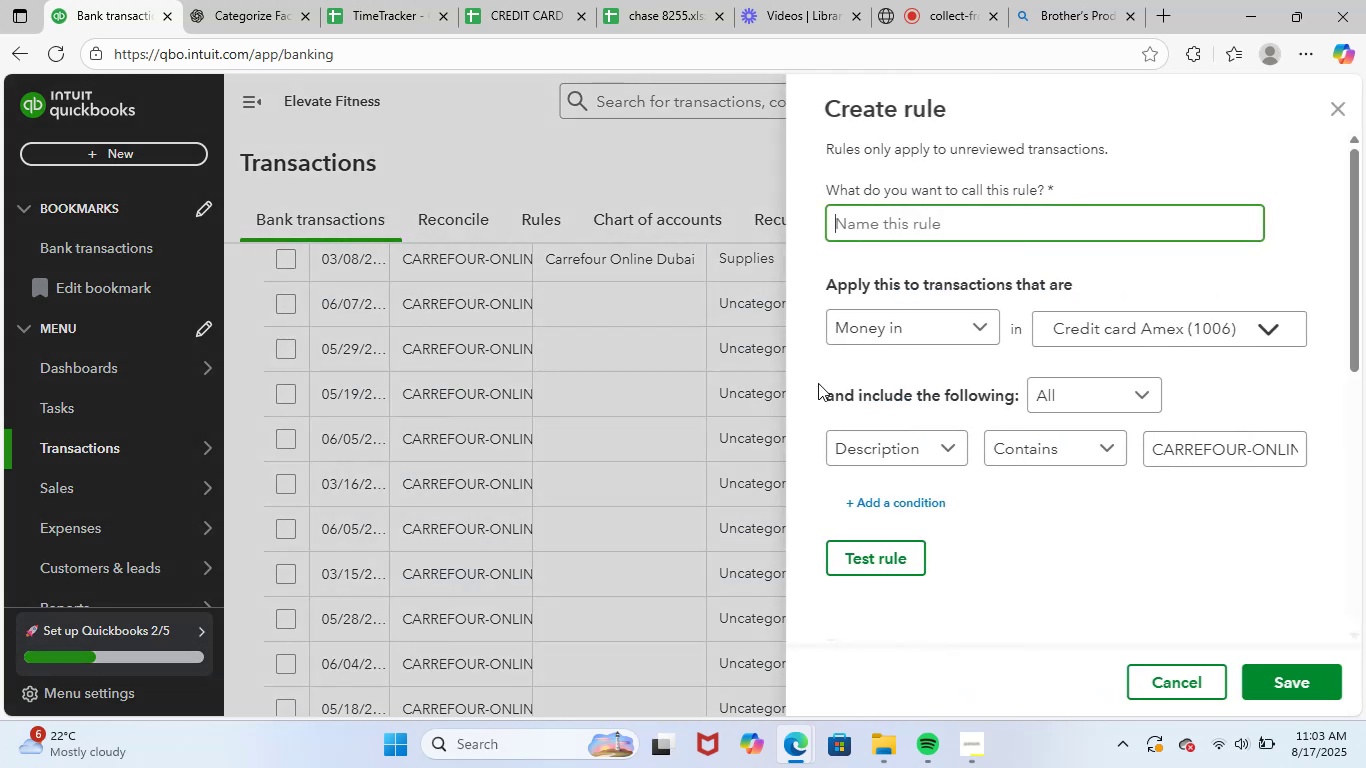 
key(Control+ControlLeft)
 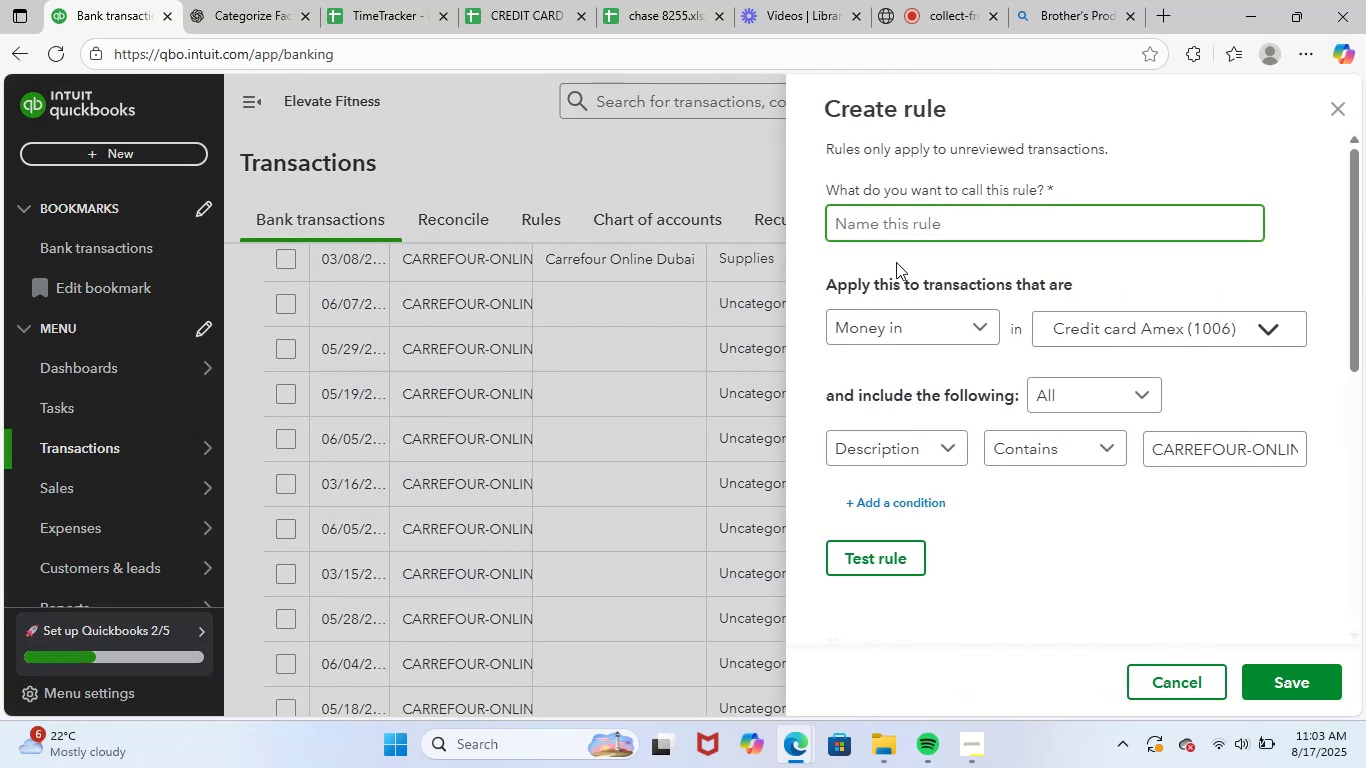 
key(Control+V)
 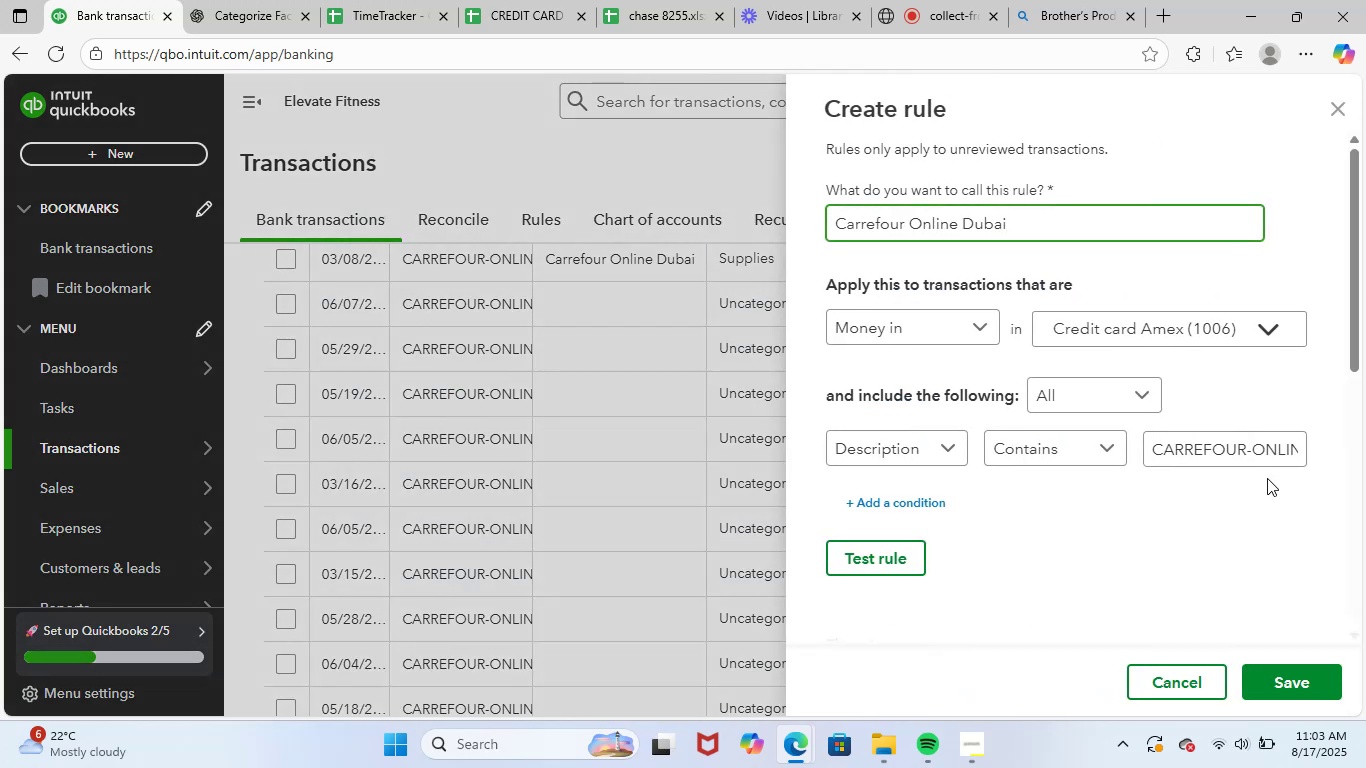 
double_click([1295, 447])
 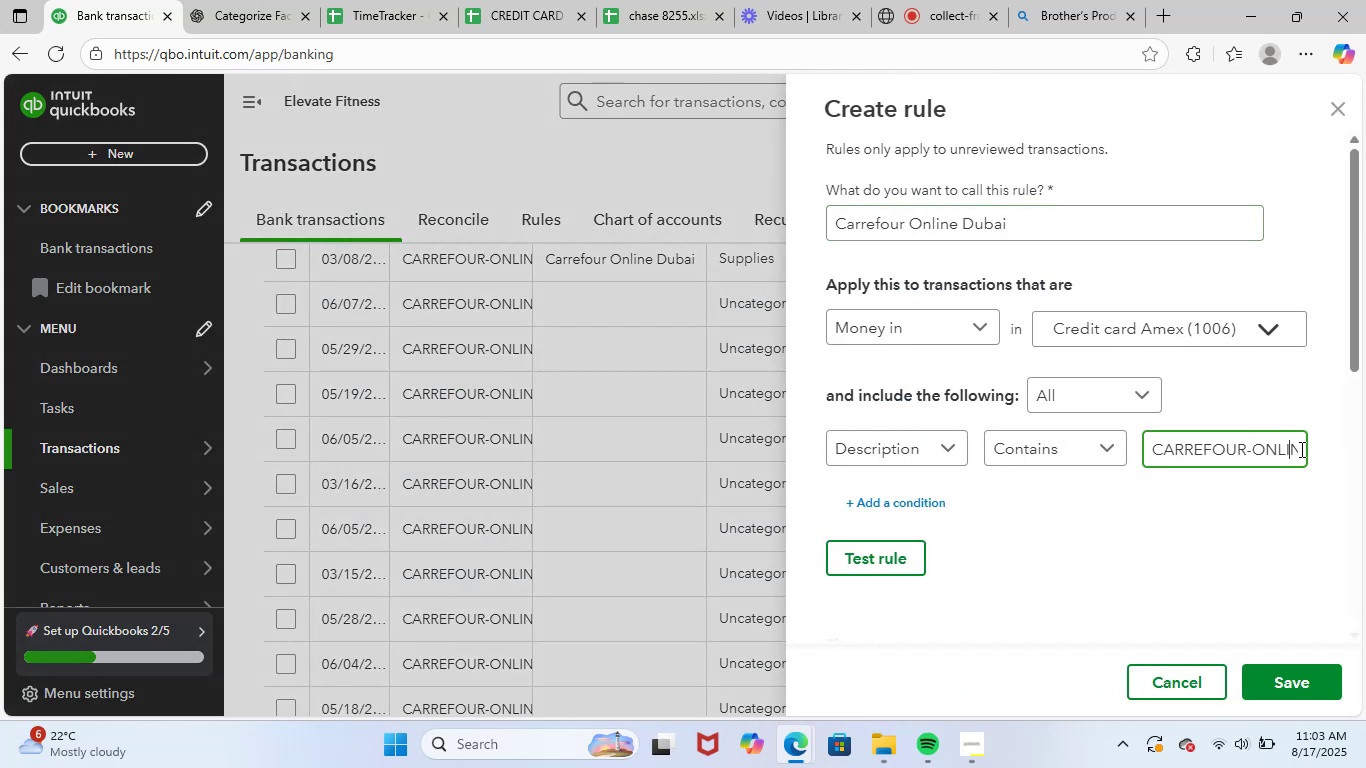 
key(ArrowRight)
 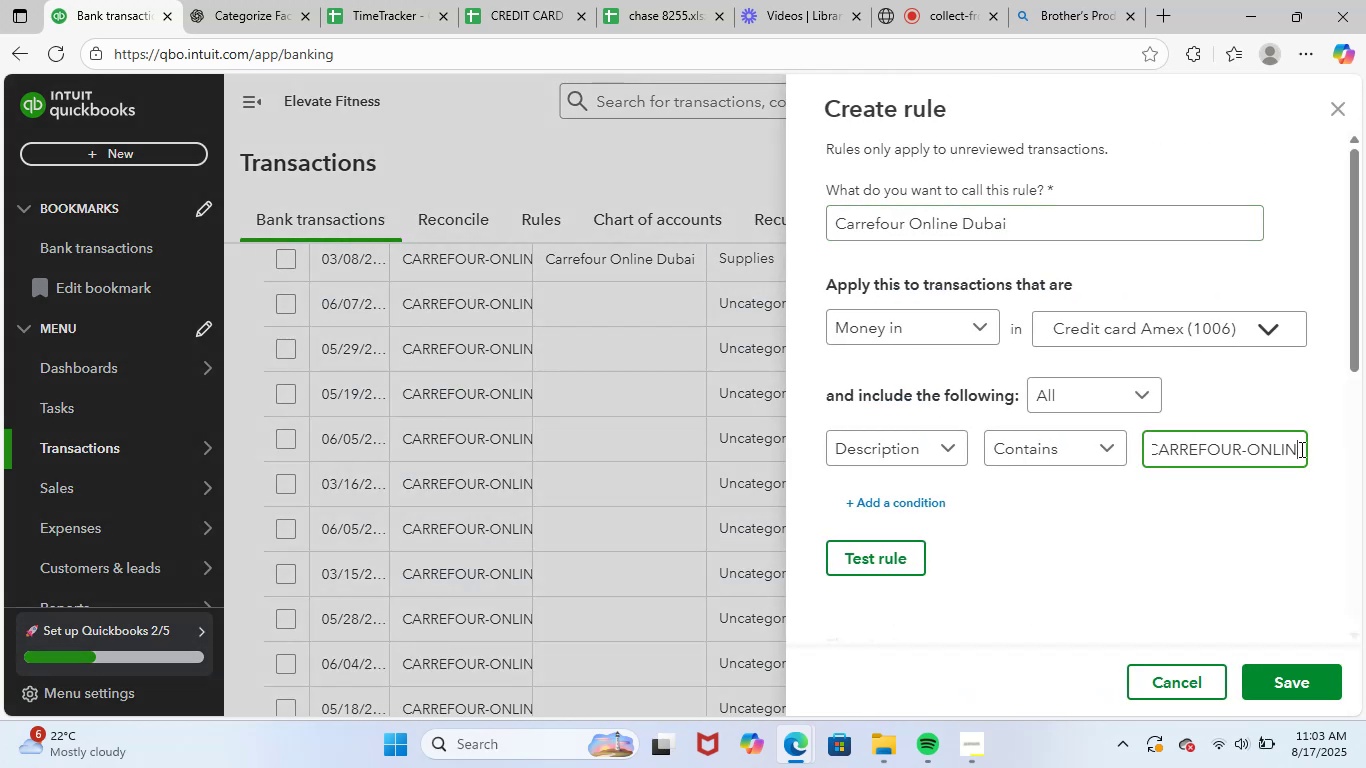 
key(ArrowRight)
 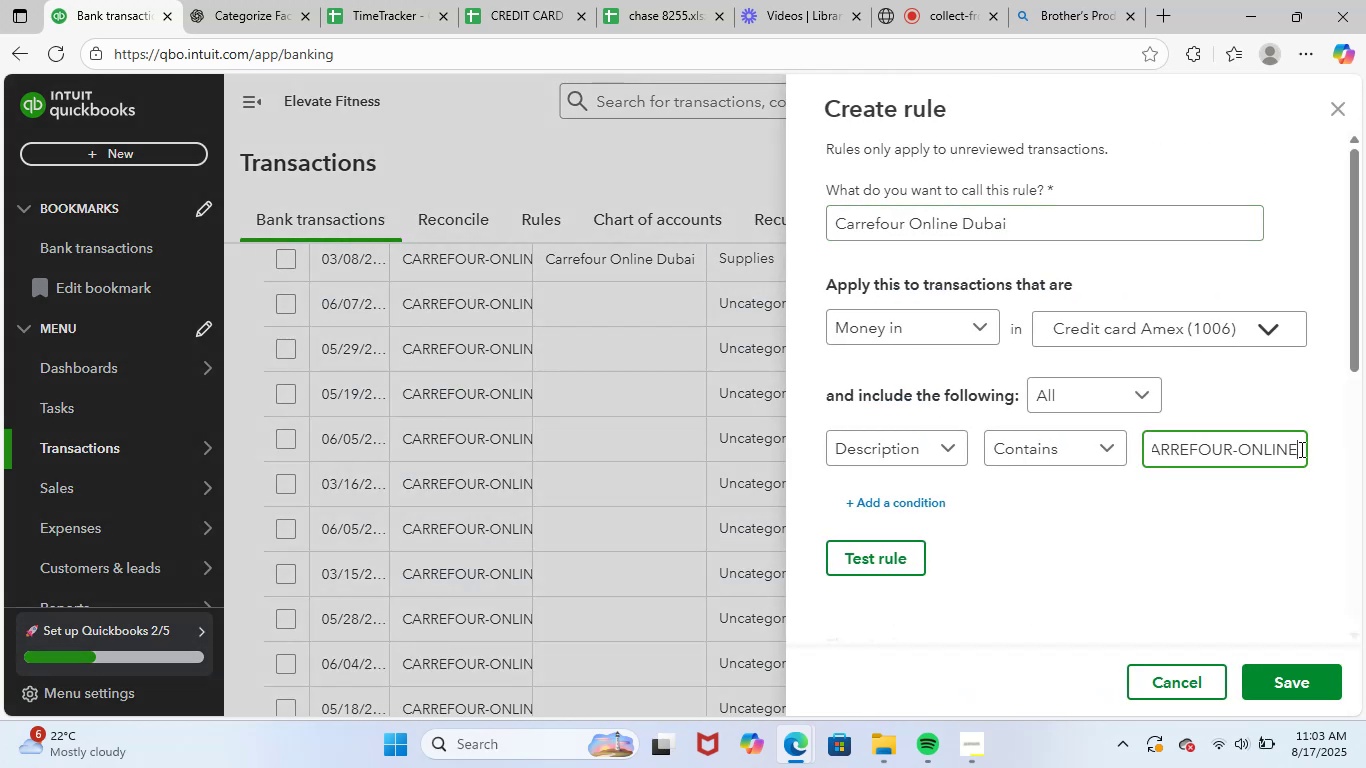 
key(ArrowRight)
 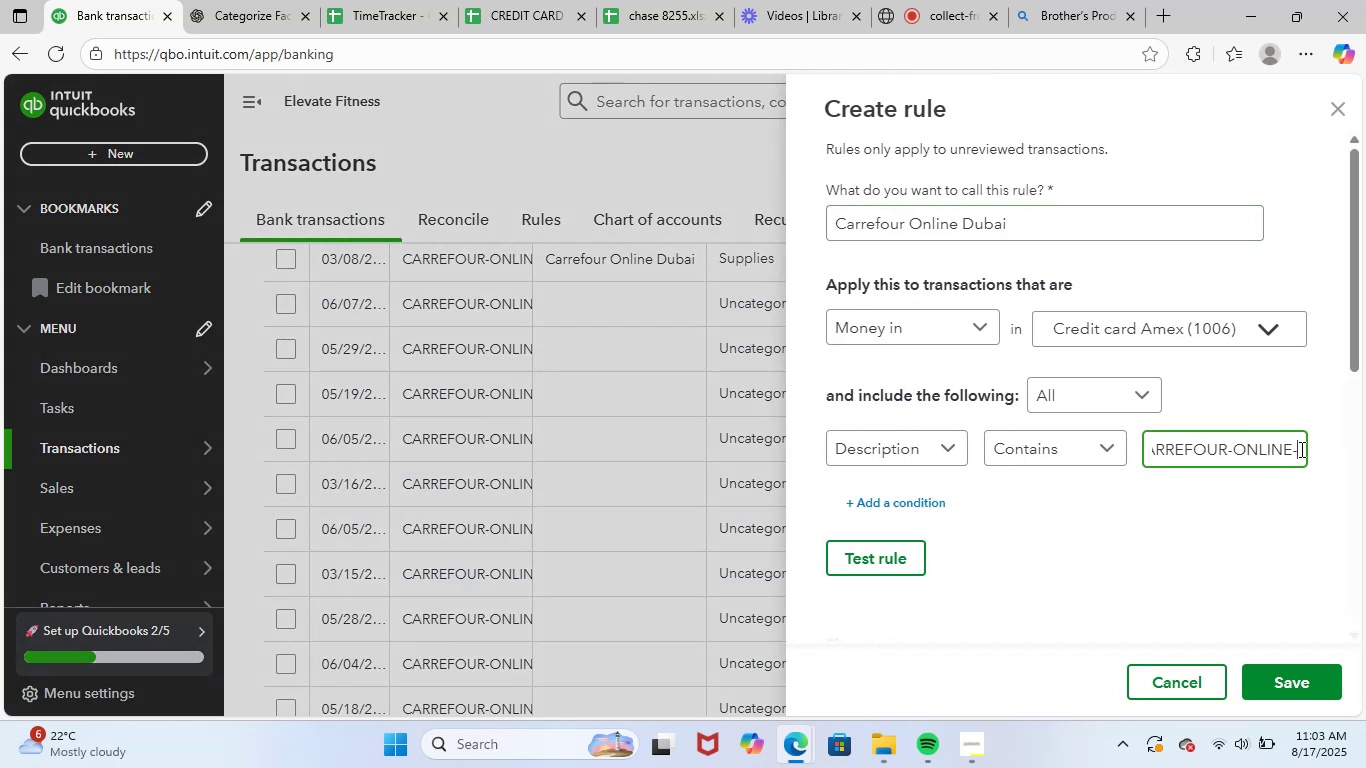 
key(ArrowRight)
 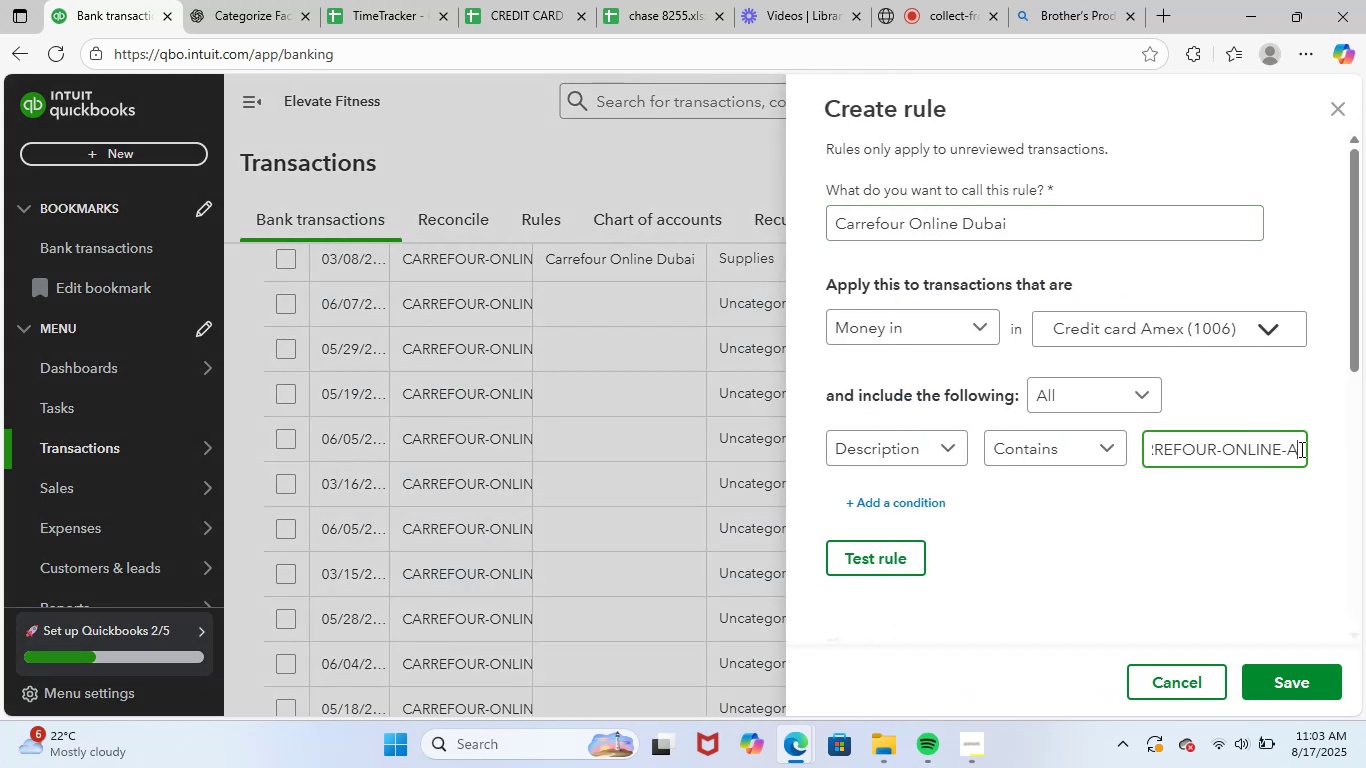 
key(ArrowRight)
 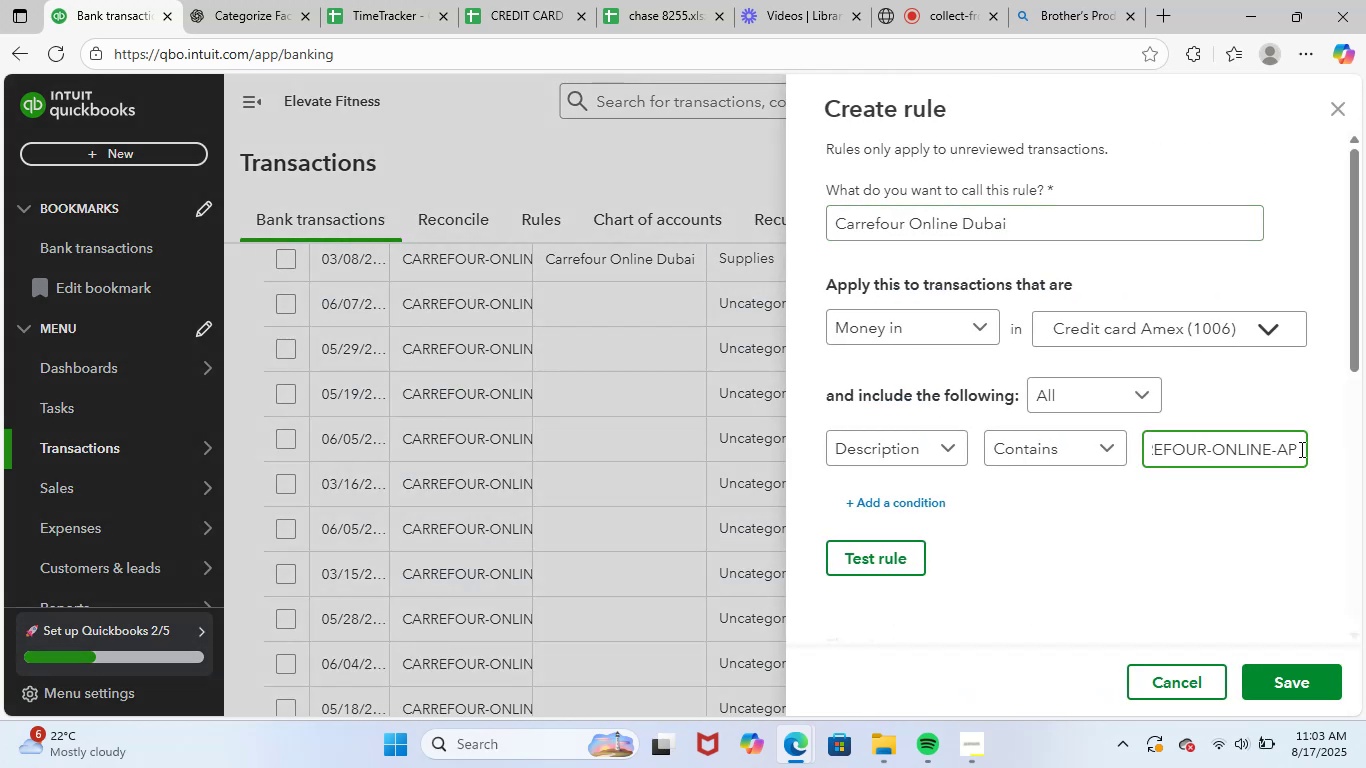 
key(ArrowLeft)
 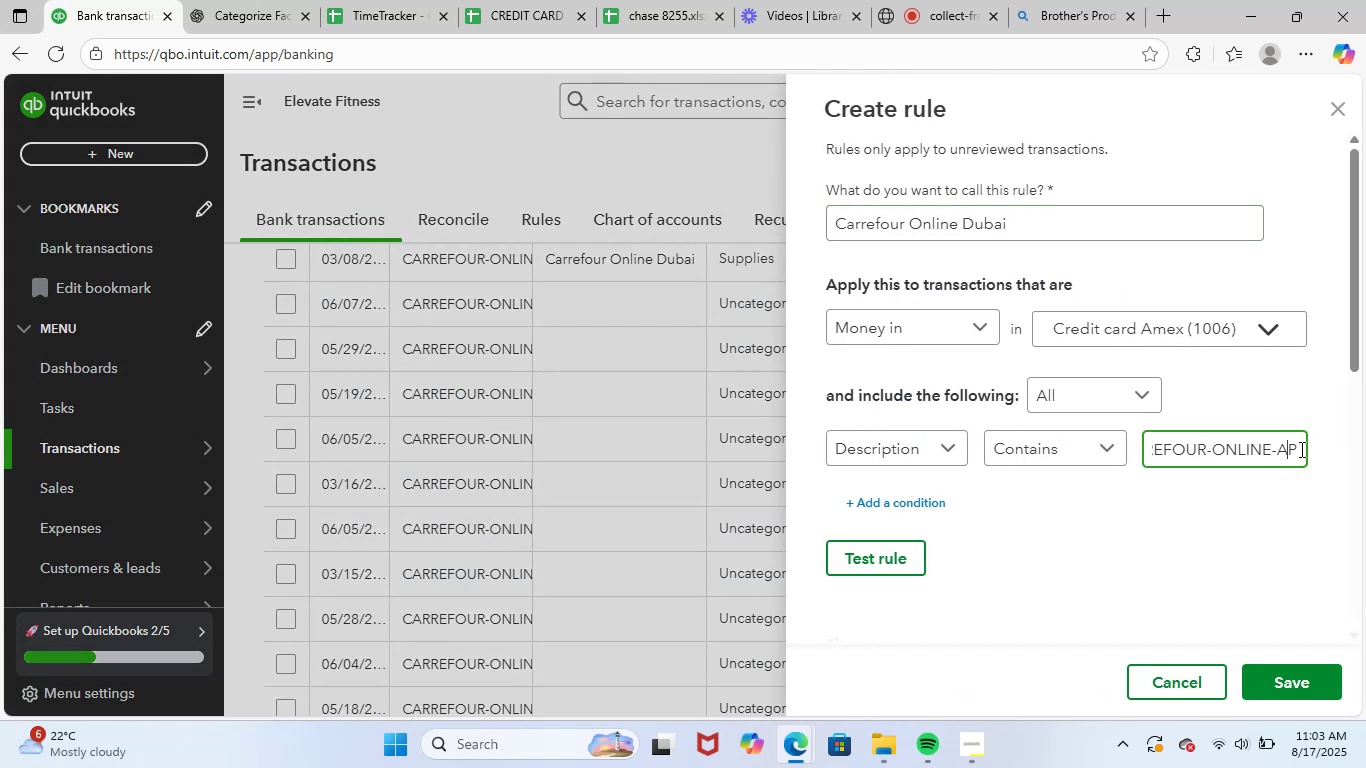 
key(ArrowLeft)
 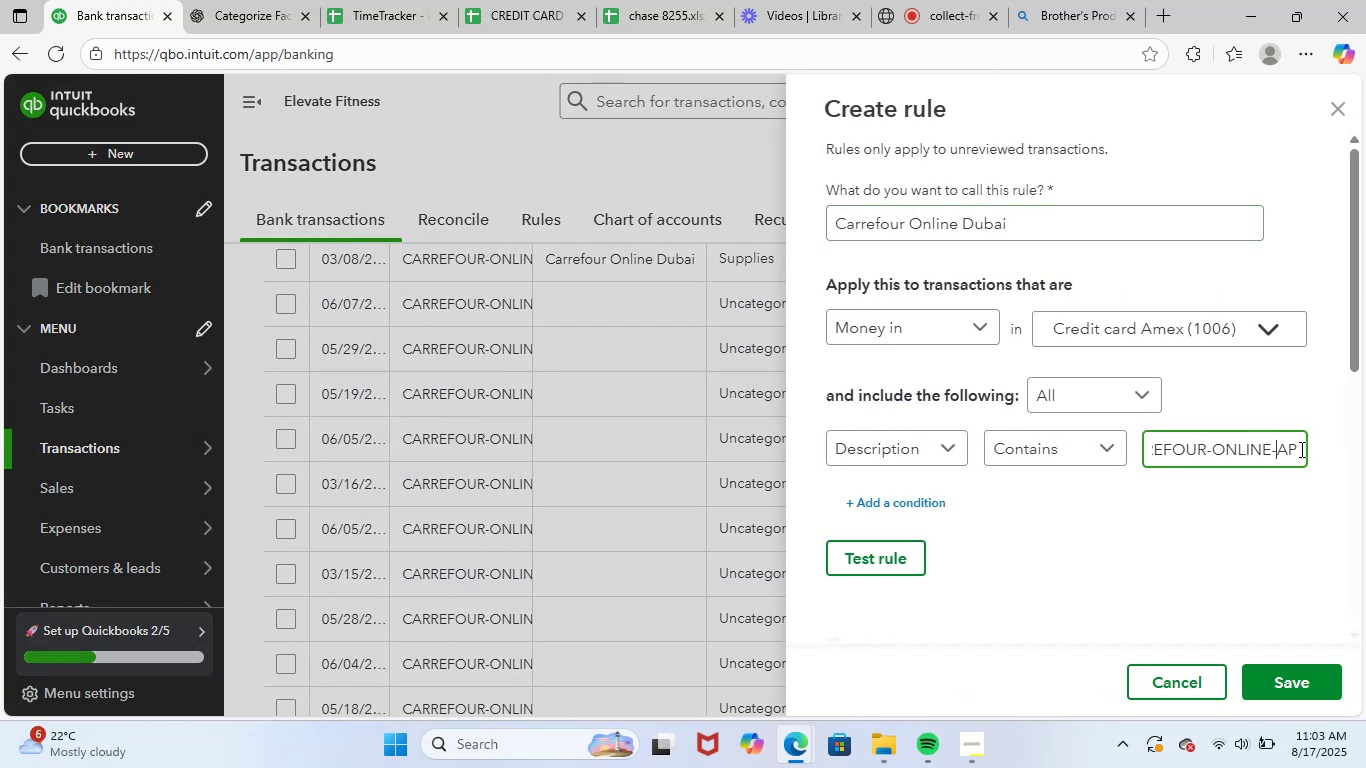 
key(ArrowLeft)
 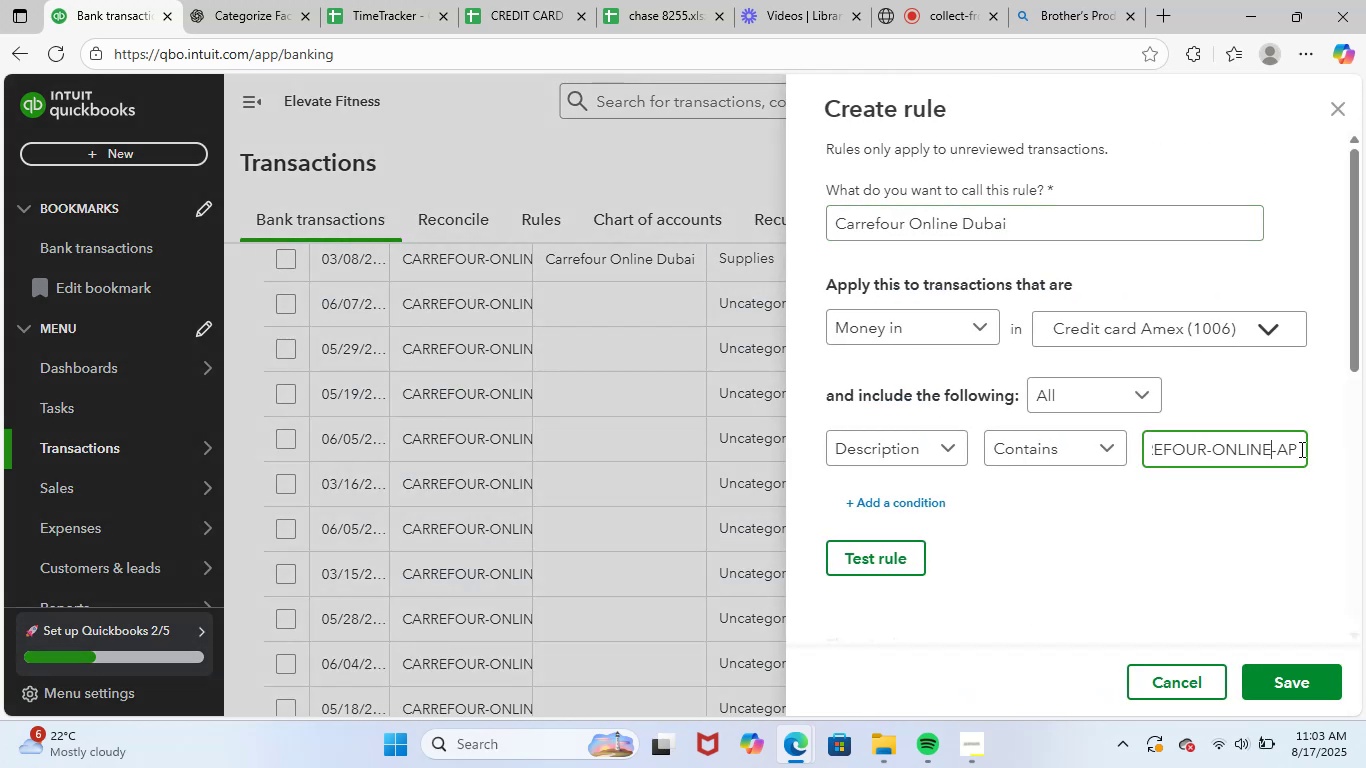 
hold_key(key=ShiftLeft, duration=2.77)
 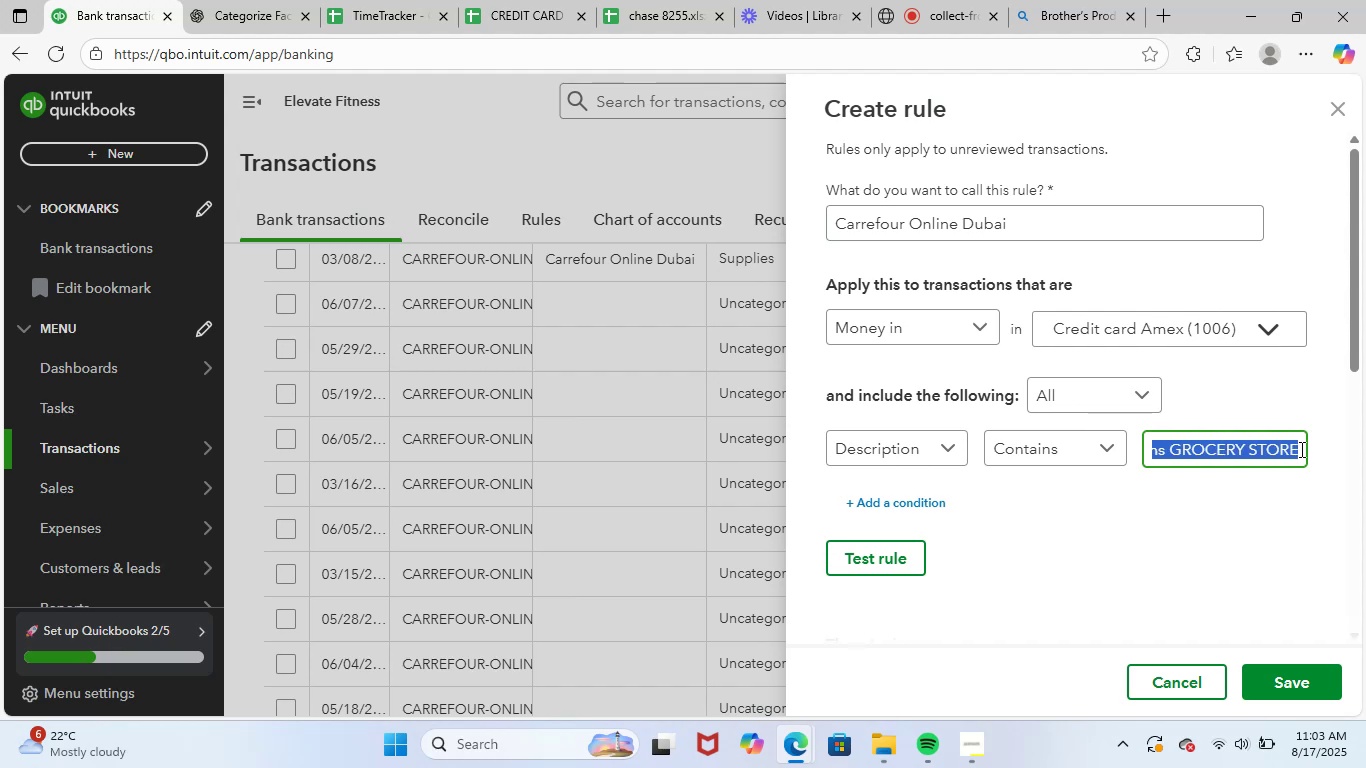 
hold_key(key=ArrowRight, duration=1.51)
 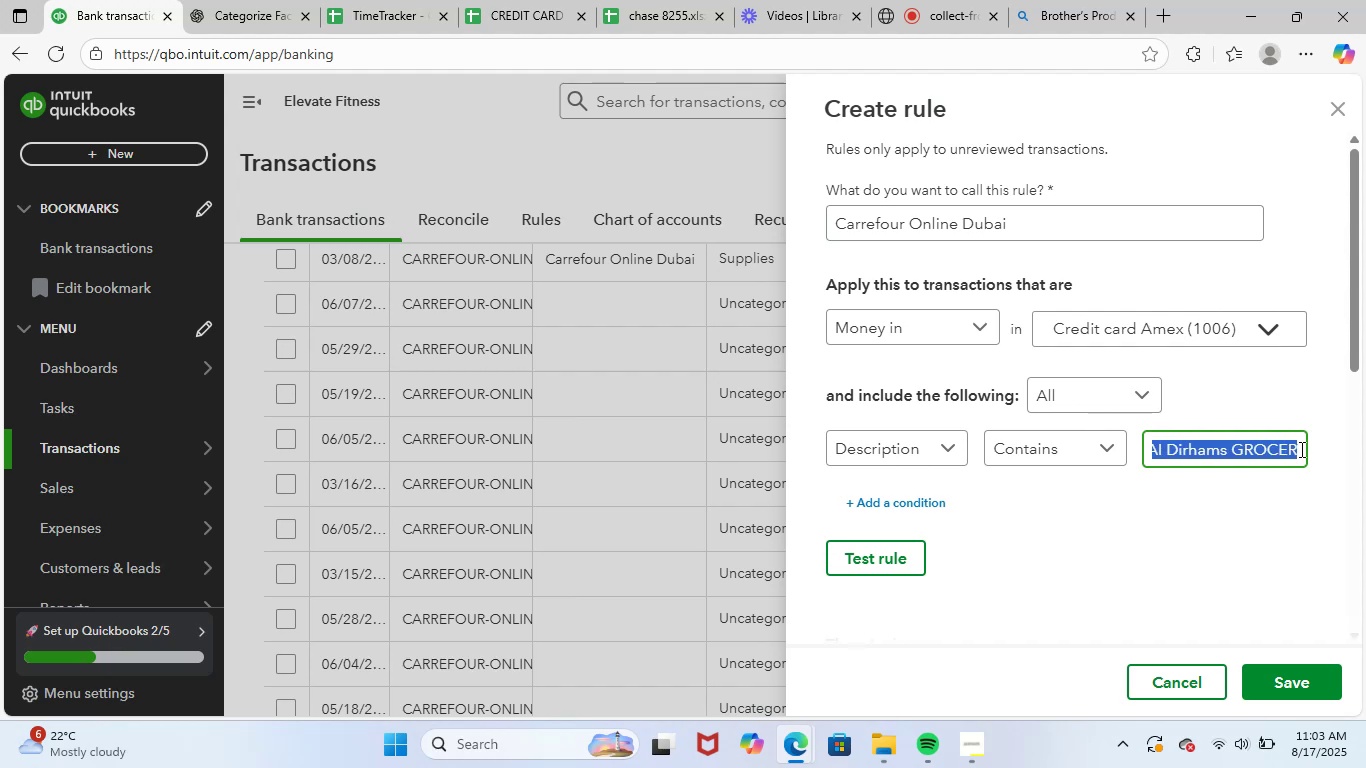 
hold_key(key=ArrowRight, duration=1.06)
 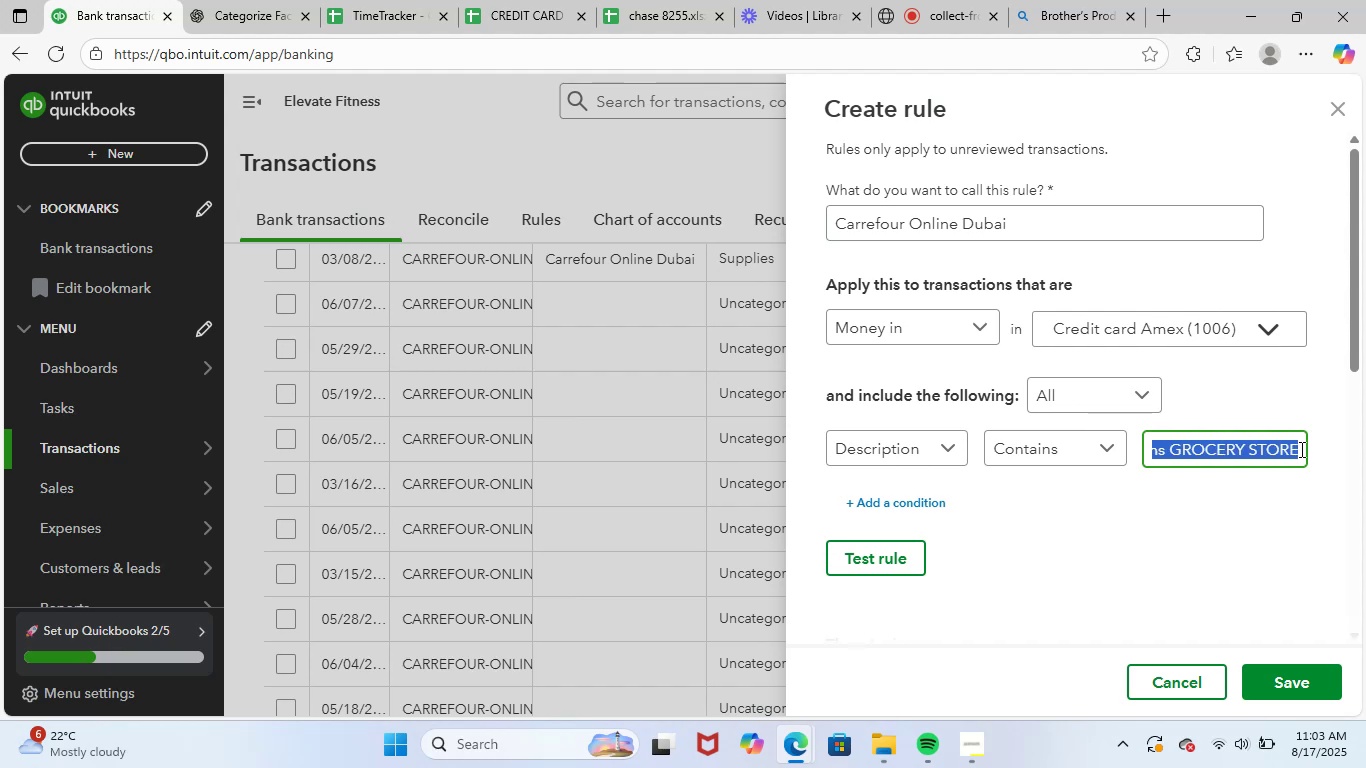 
key(Backspace)
 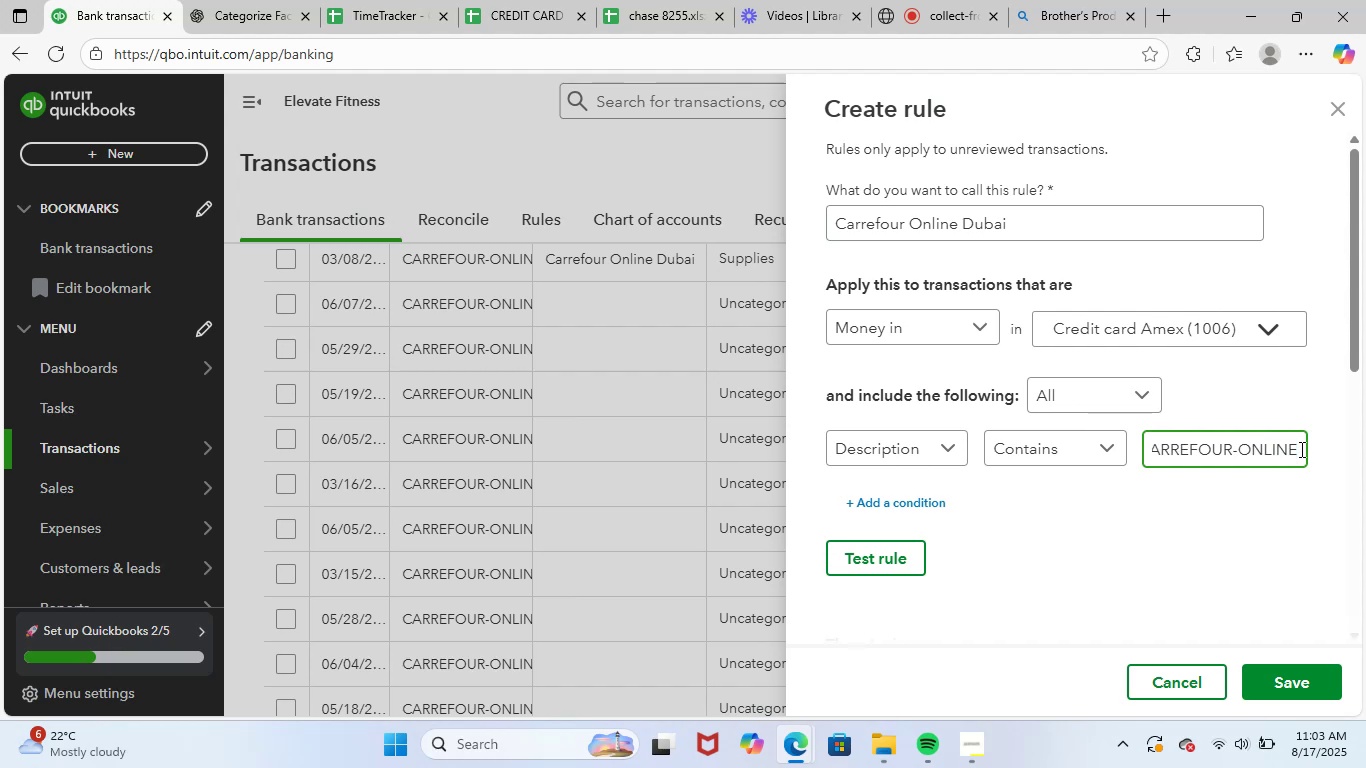 
left_click([1170, 539])
 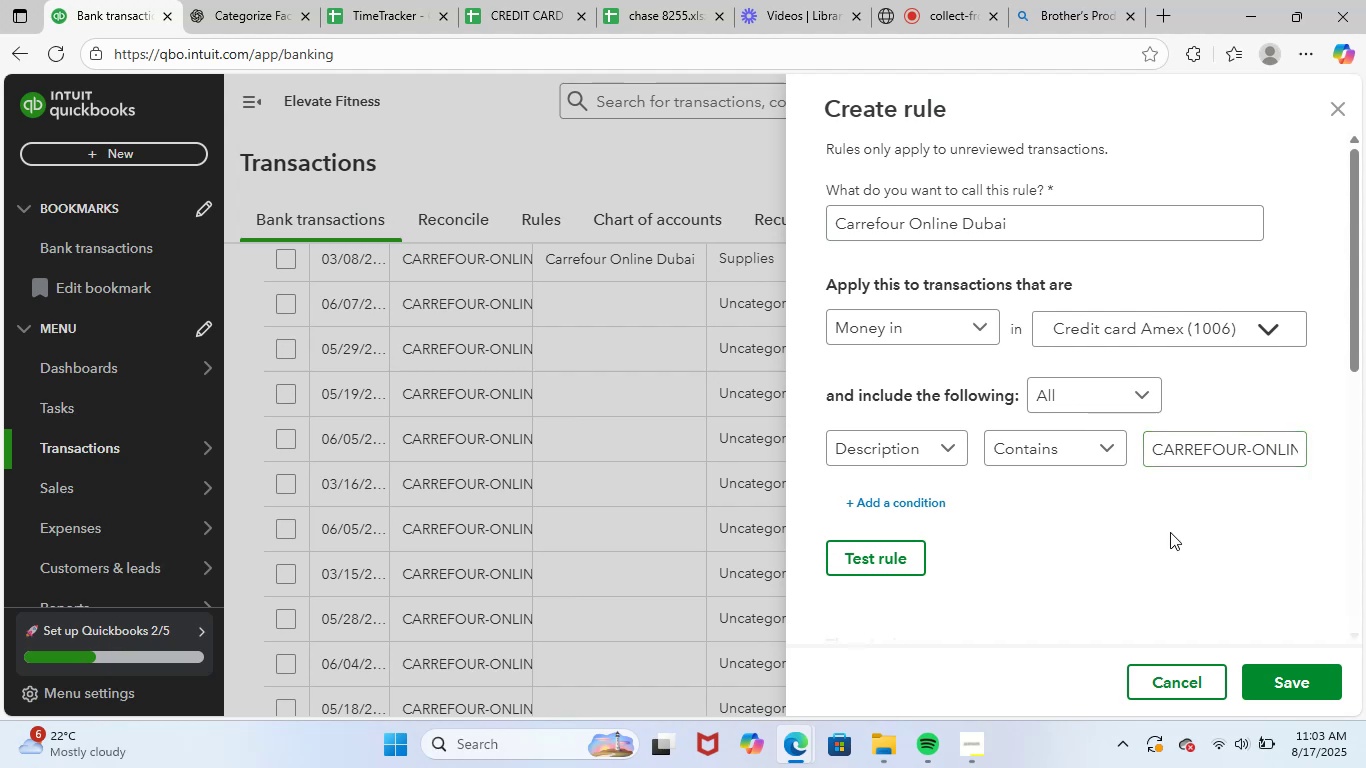 
scroll: coordinate [1171, 506], scroll_direction: down, amount: 13.0
 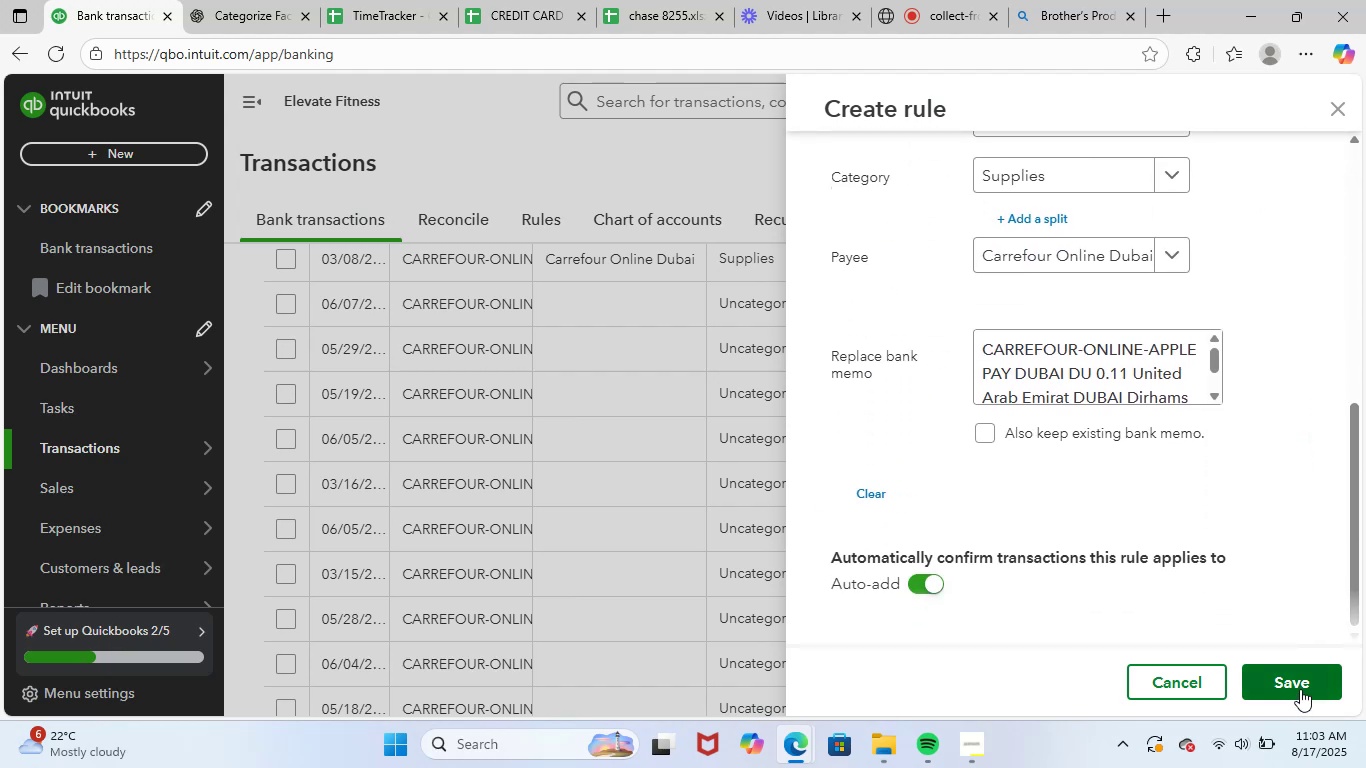 
left_click([1303, 685])
 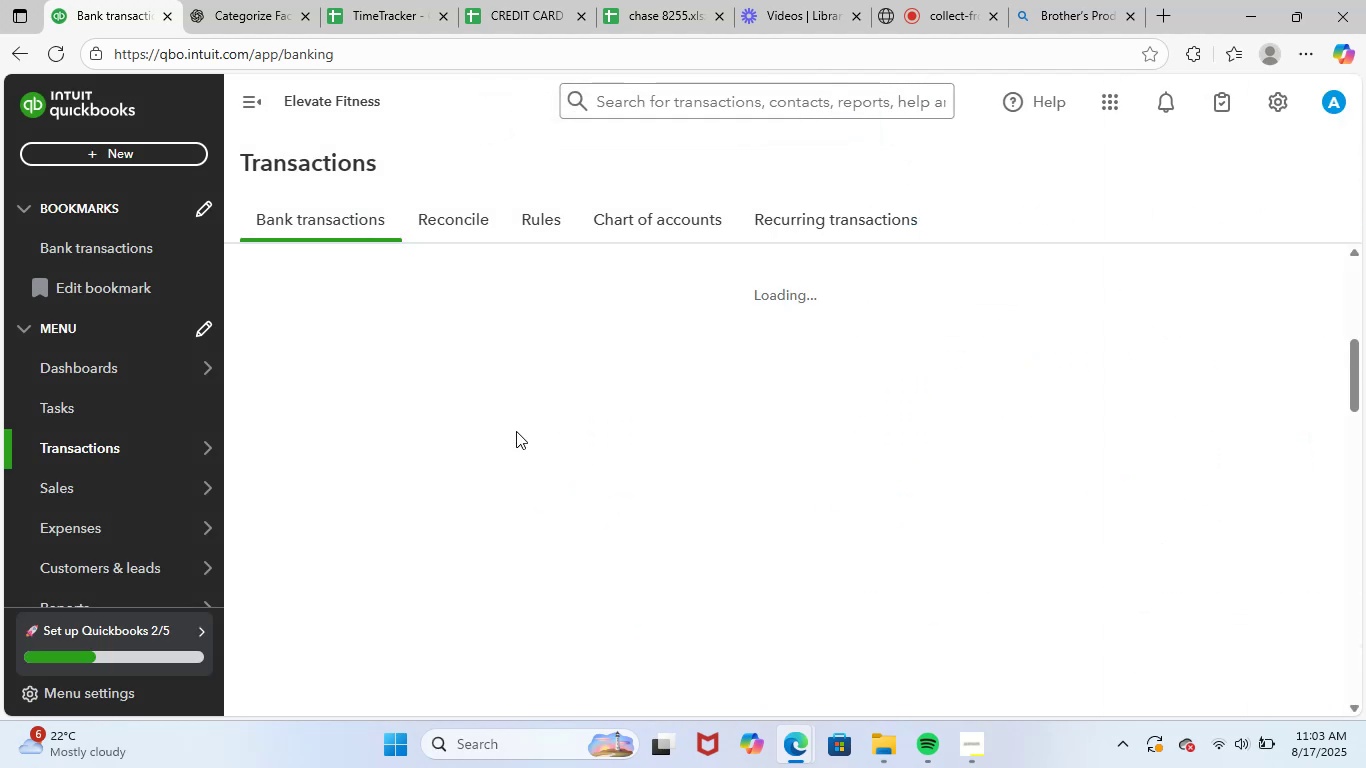 
scroll: coordinate [624, 512], scroll_direction: up, amount: 2.0
 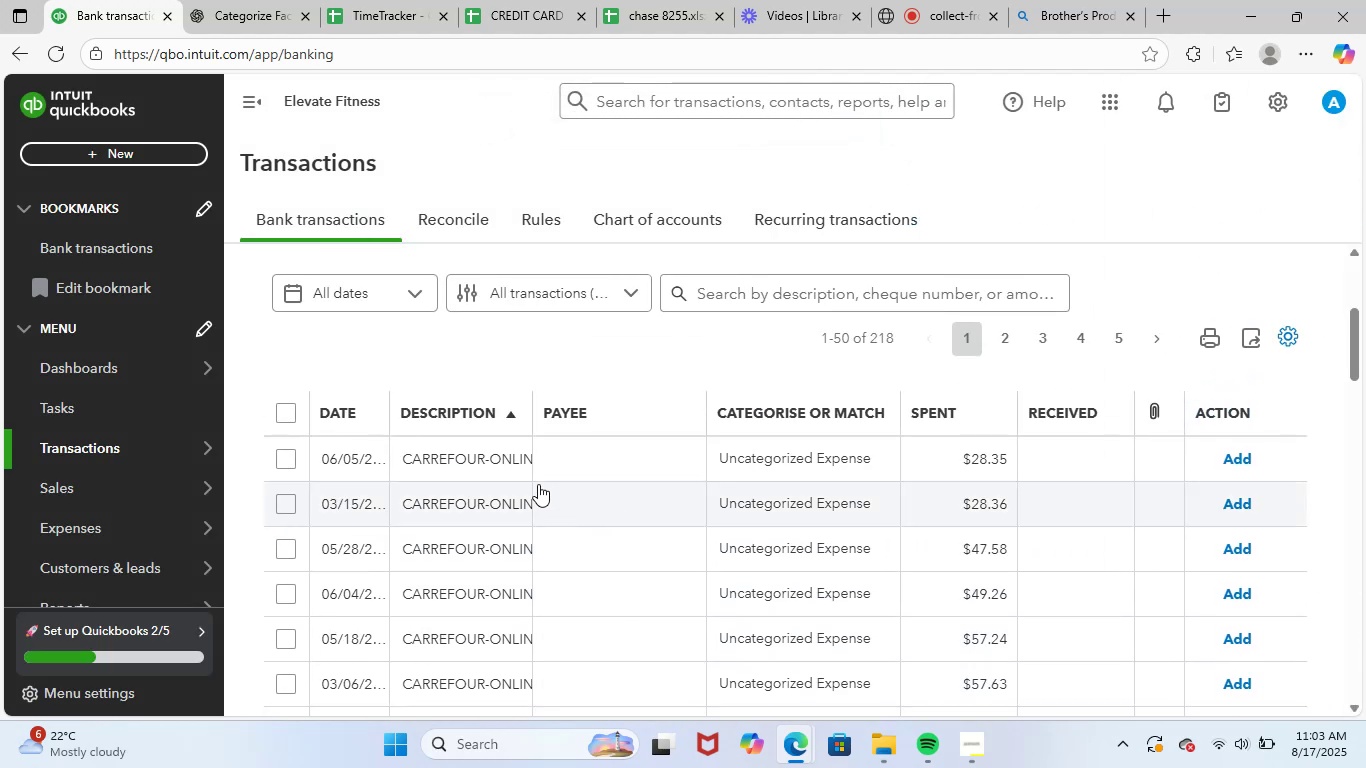 
left_click([485, 458])
 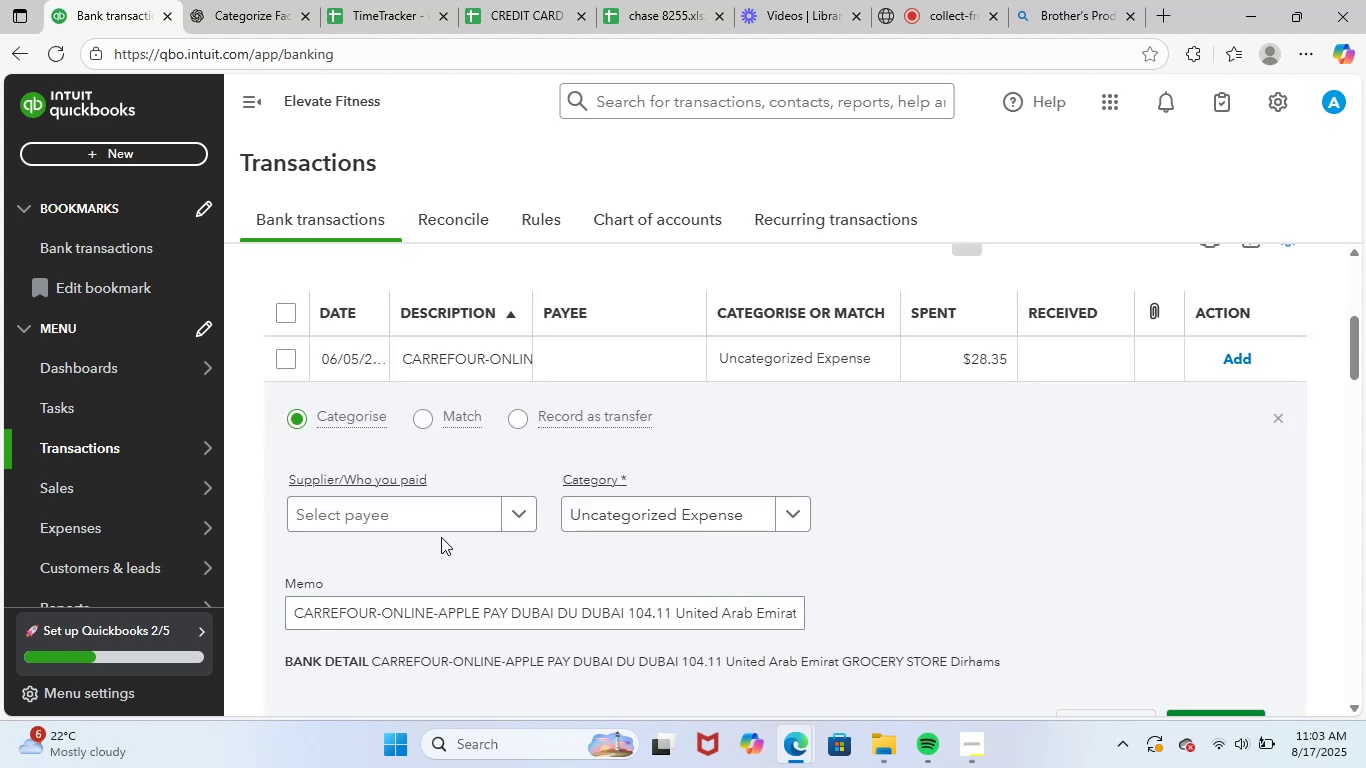 
left_click([439, 513])
 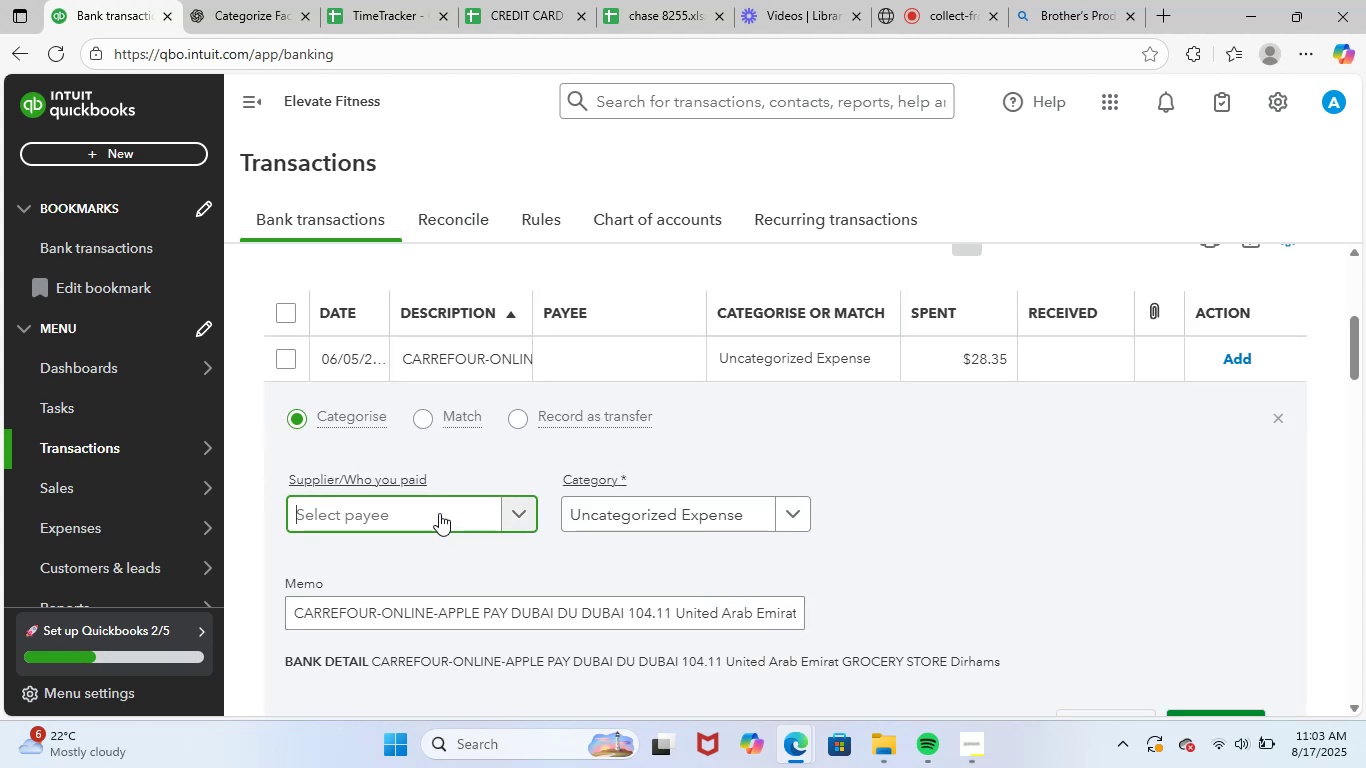 
key(Control+V)
 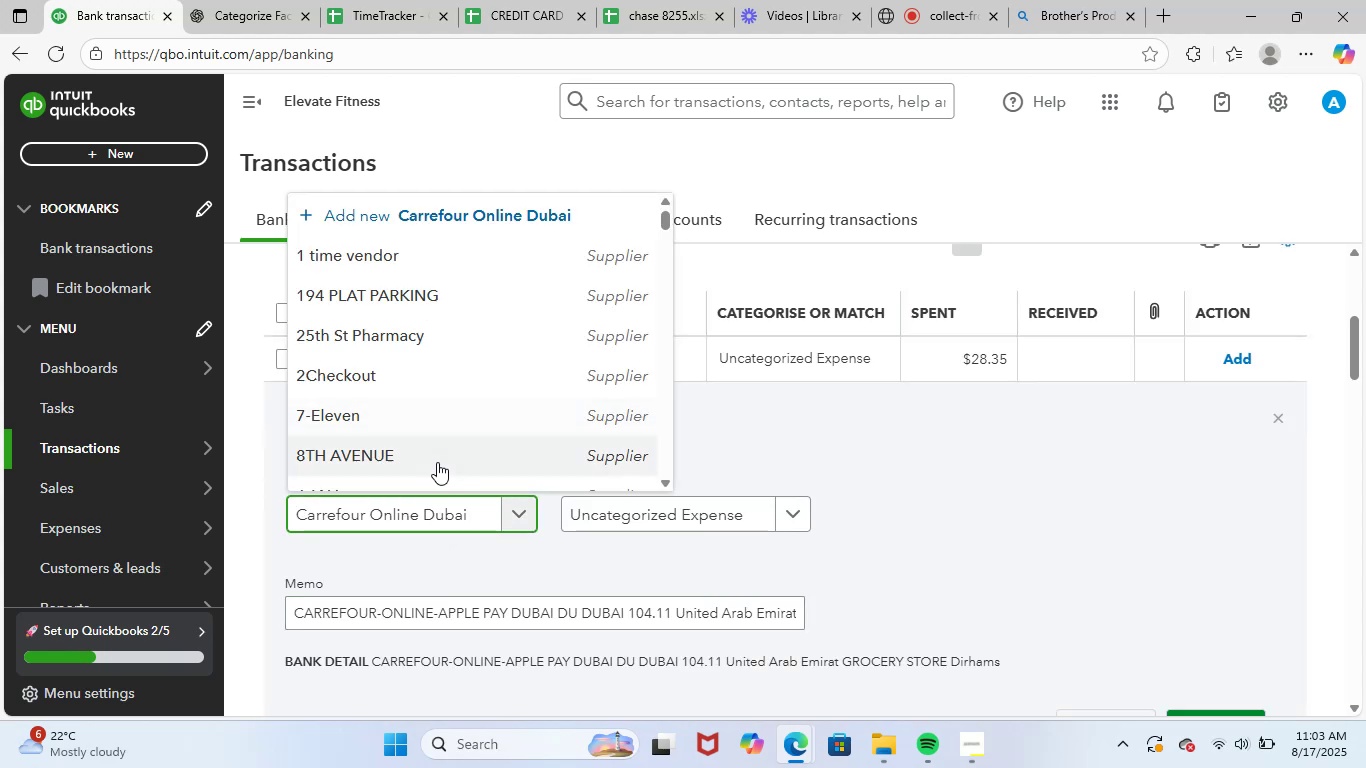 
left_click([432, 478])
 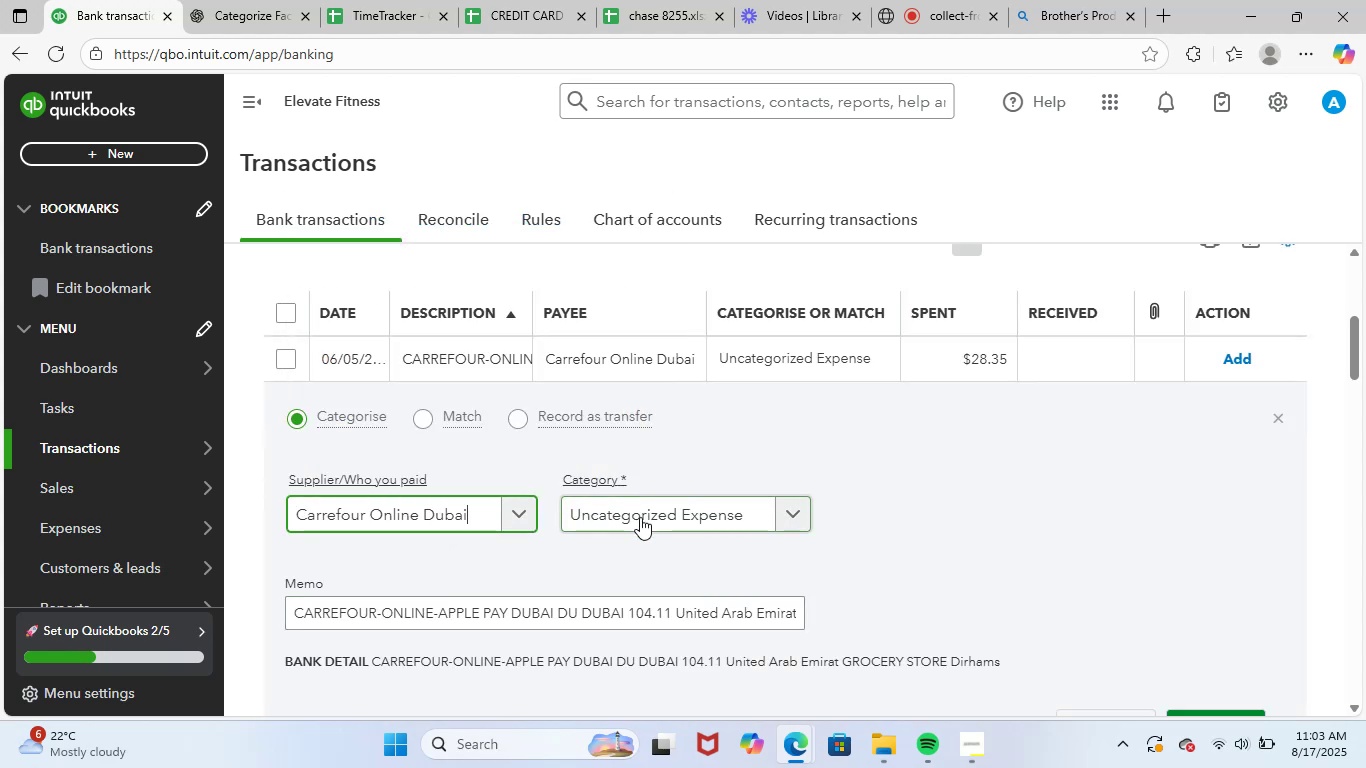 
left_click([654, 522])
 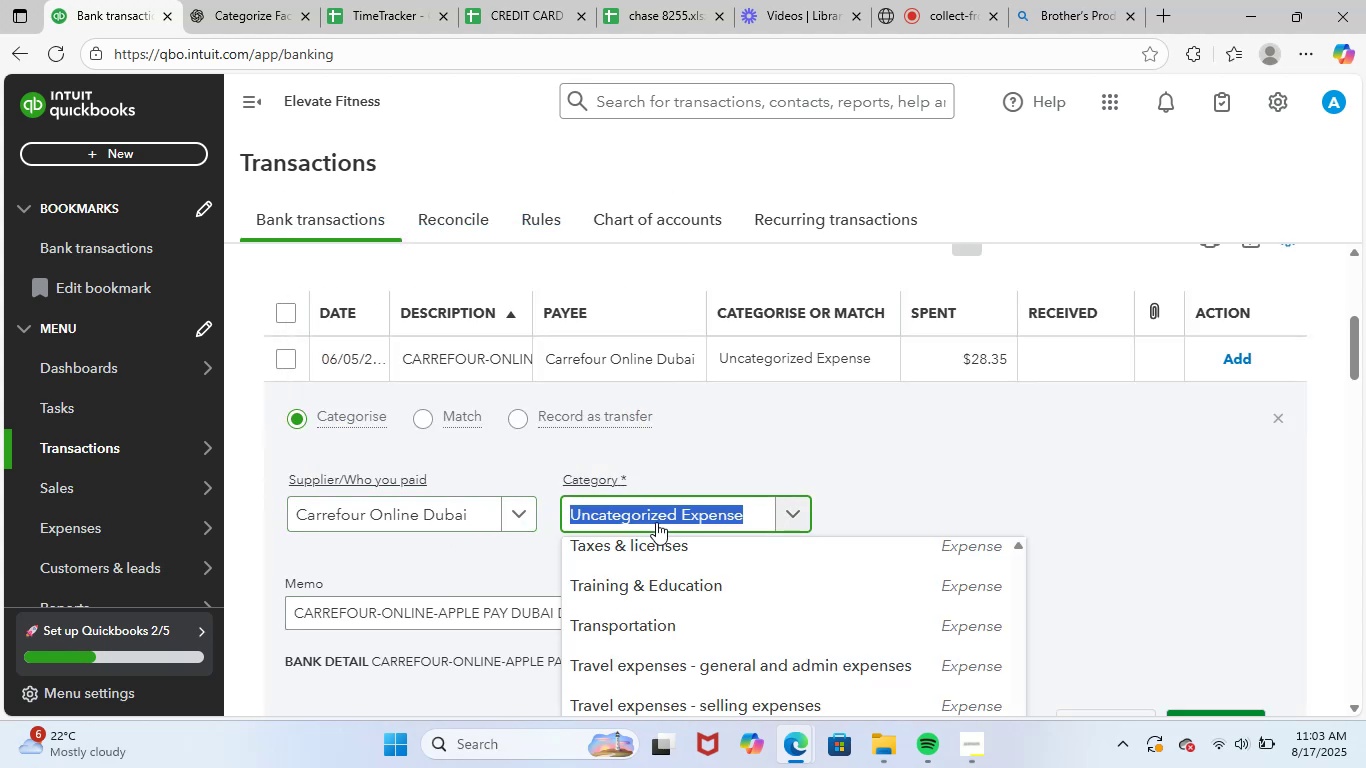 
type(supp)
 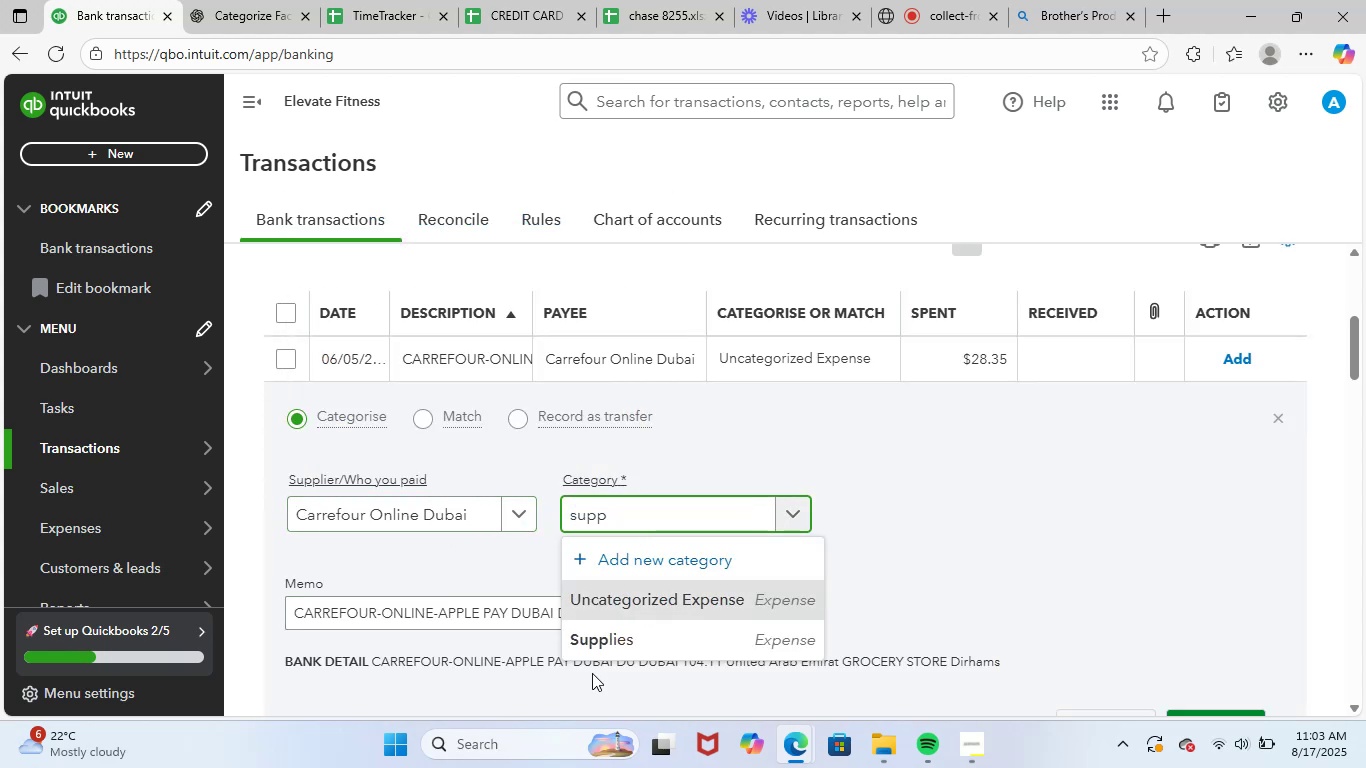 
left_click([673, 634])
 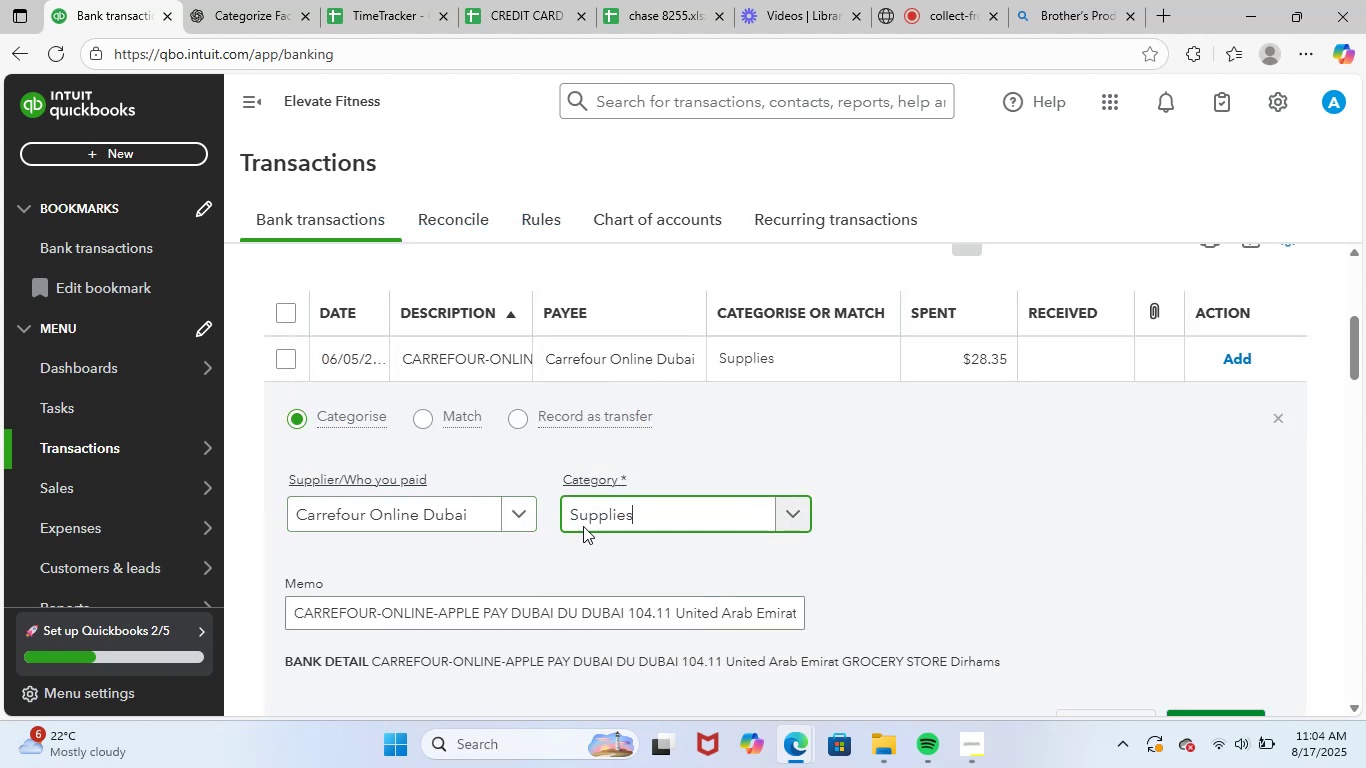 
scroll: coordinate [530, 518], scroll_direction: down, amount: 1.0
 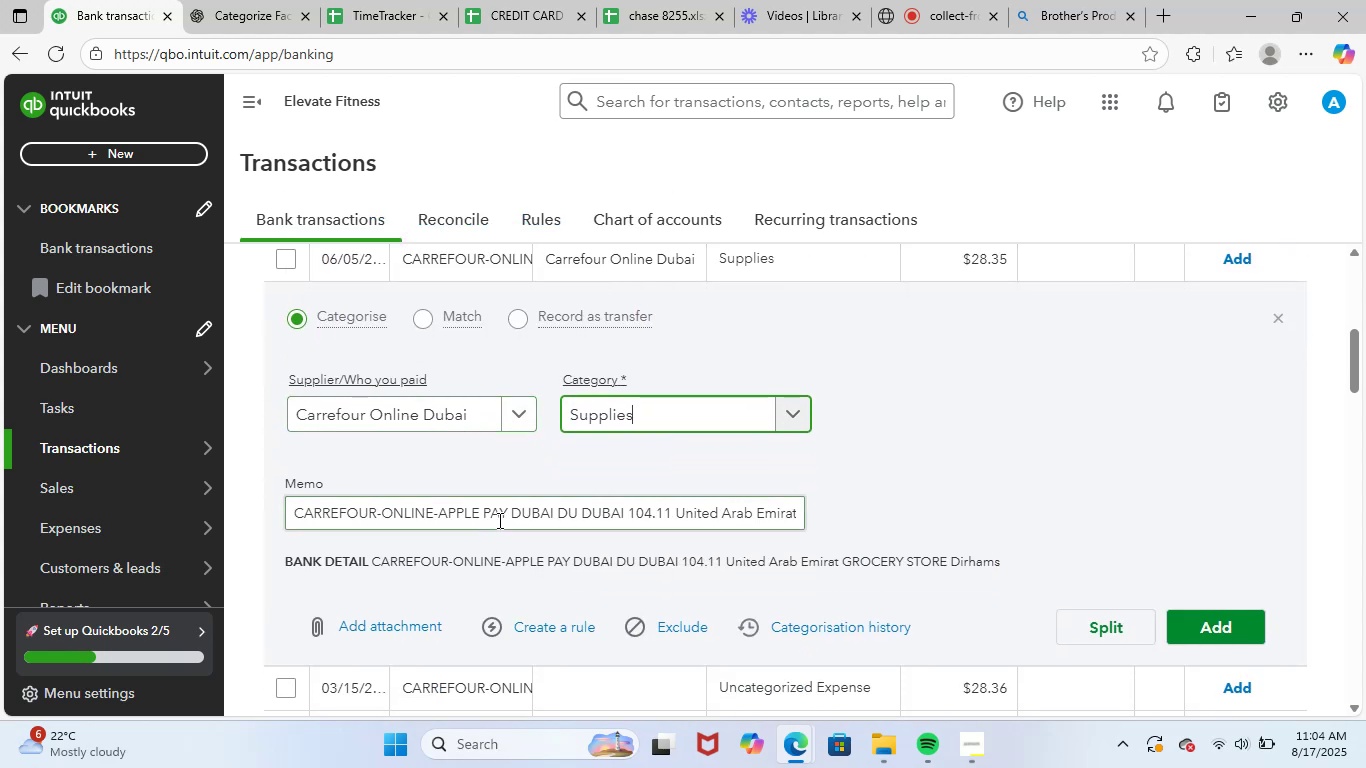 
left_click_drag(start_coordinate=[508, 518], to_coordinate=[387, 526])
 